 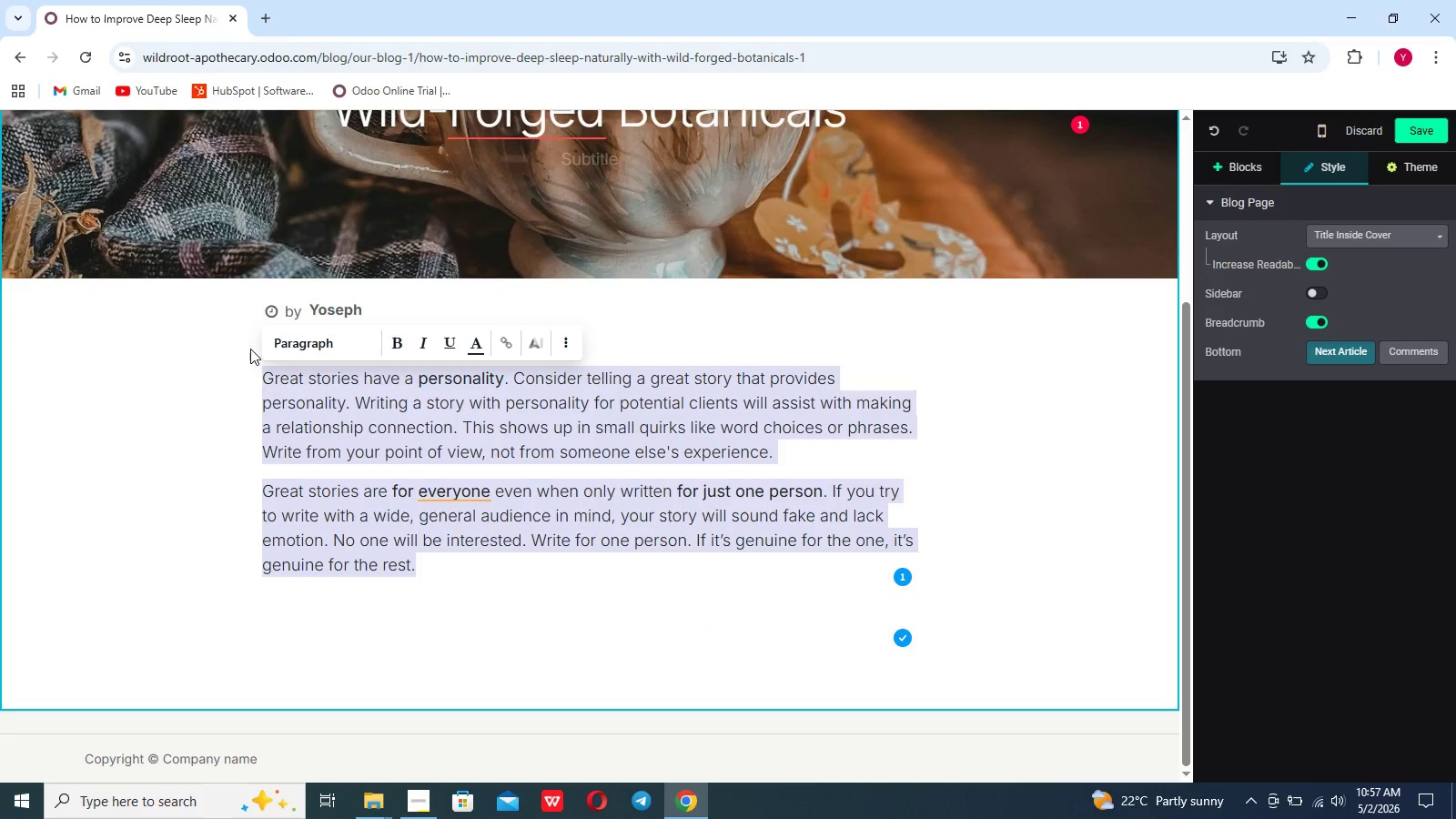 
key(Backspace)
type(Welcome to the wildRoot Apothecary guide to restorative rest.IN)
key(Backspace)
type(n today)
 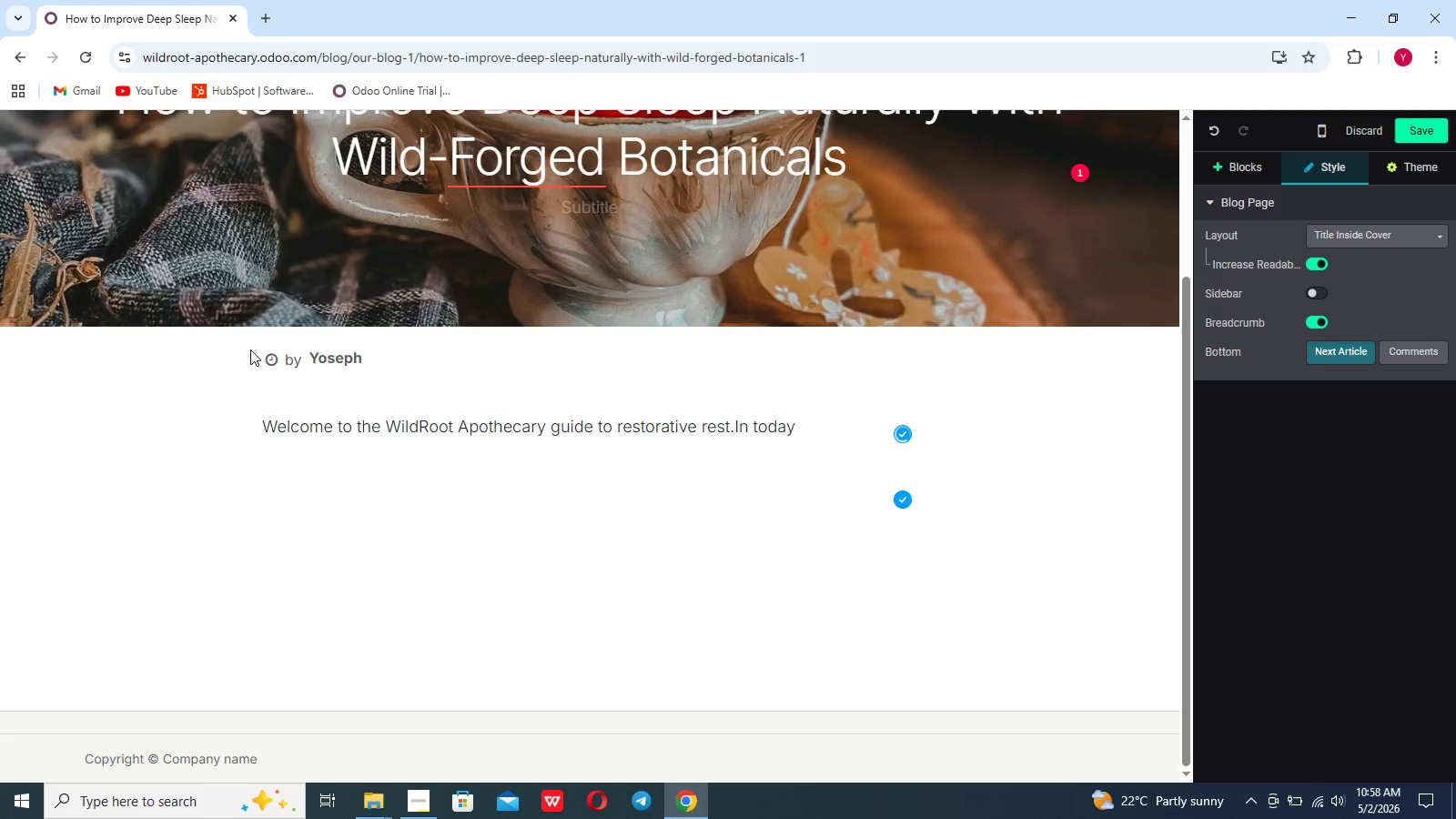 
type('s hyper-connected,fast)
 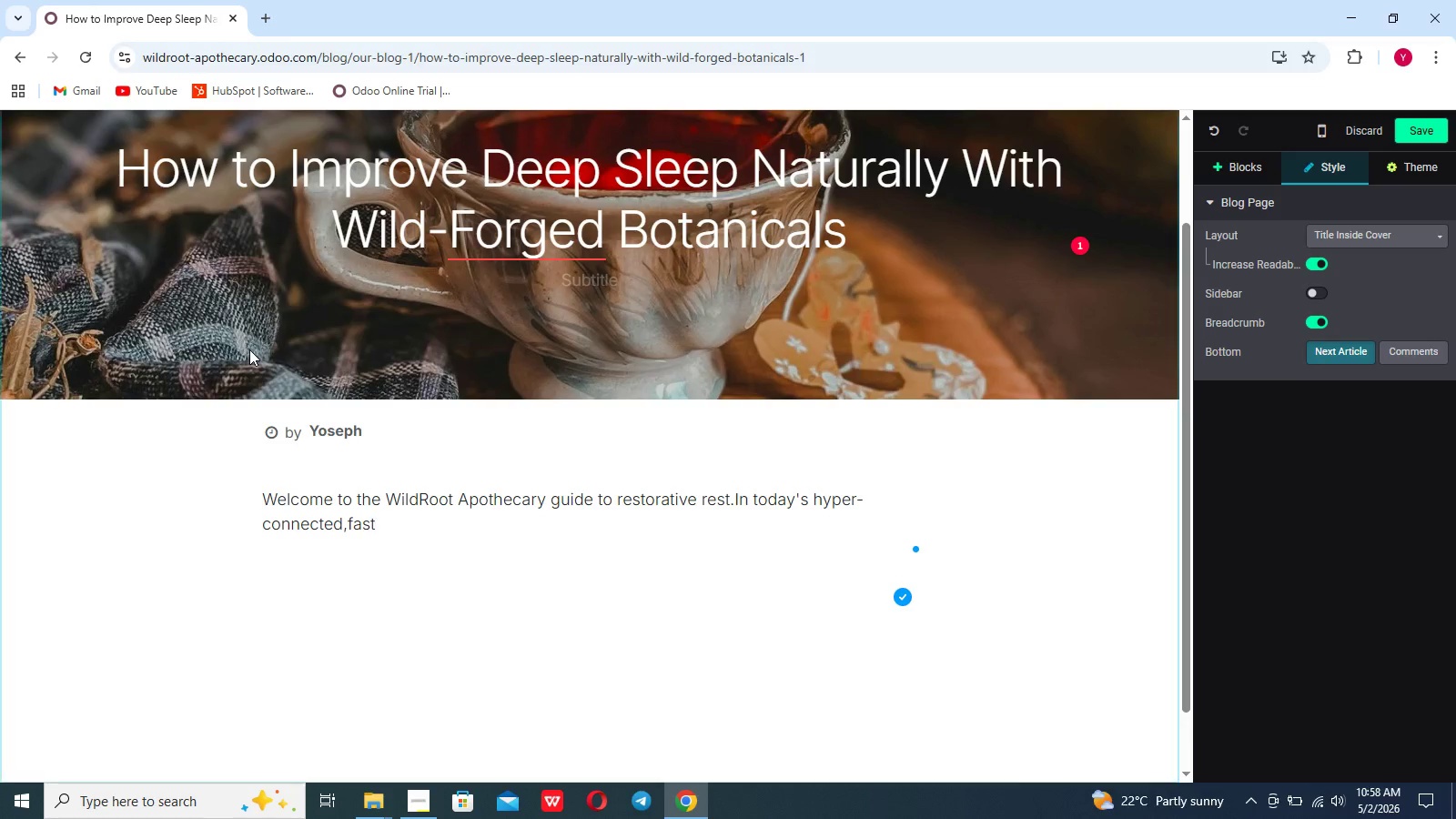 
scroll: coordinate [249, 349], scroll_direction: up, amount: 2.0
 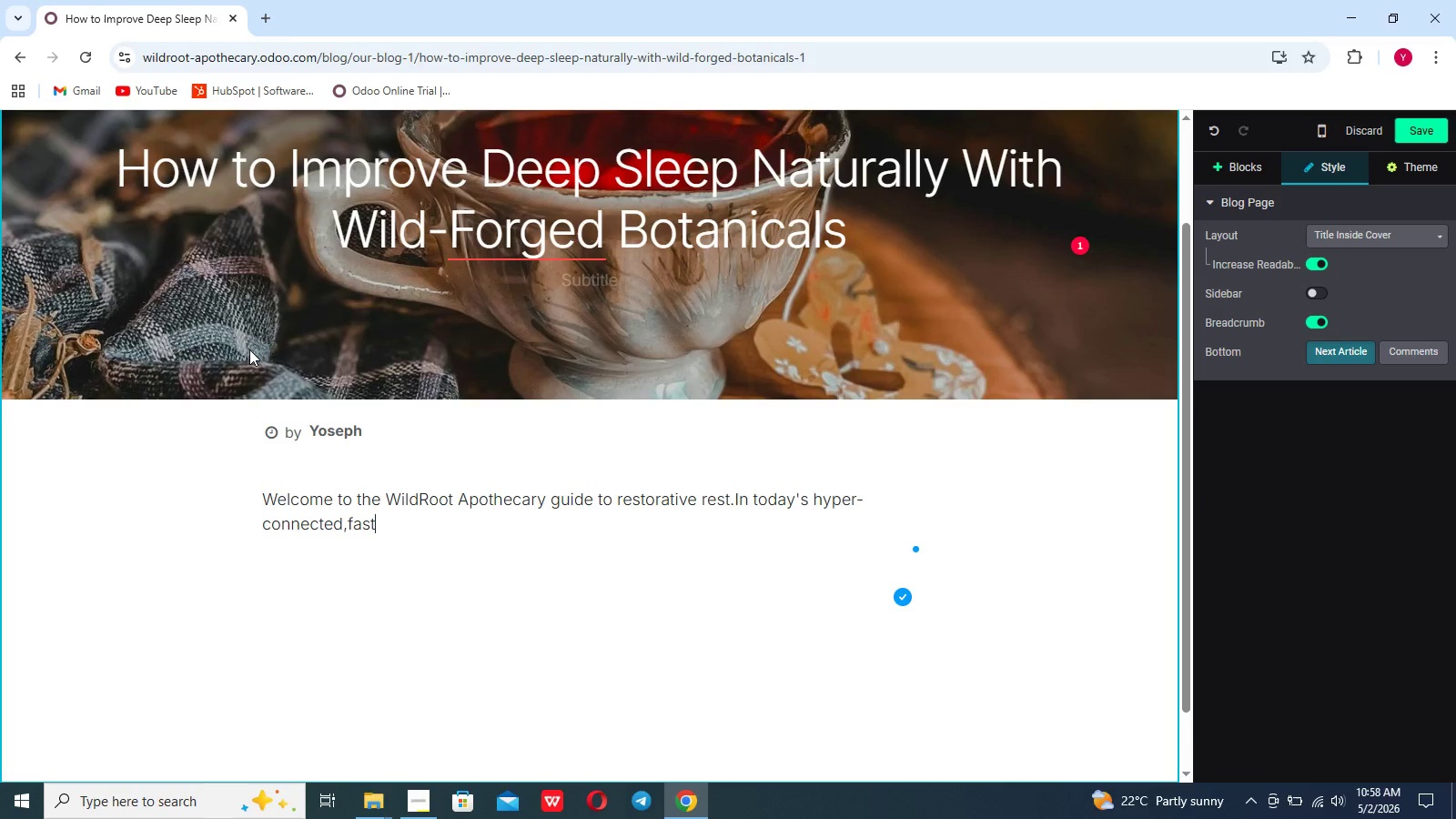 
type(-paced,)
key(Backspace)
type( work)
key(Backspace)
type(ld)
 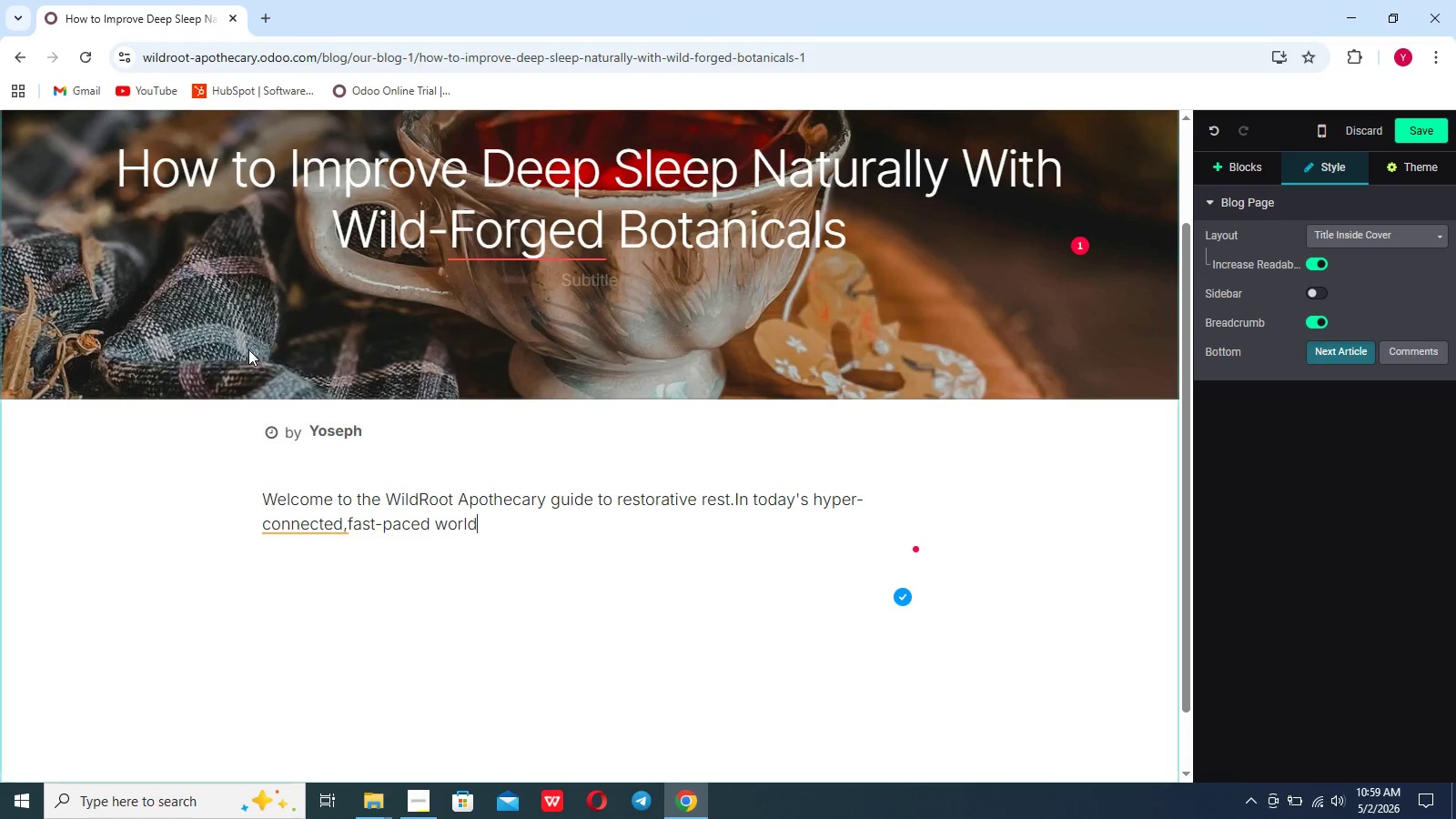 
type(,achieve)
key(Backspace)
key(Backspace)
type(ving a full night of deep sleep can often d)
key(Backspace)
type(feels)
key(Backspace)
type( like)
 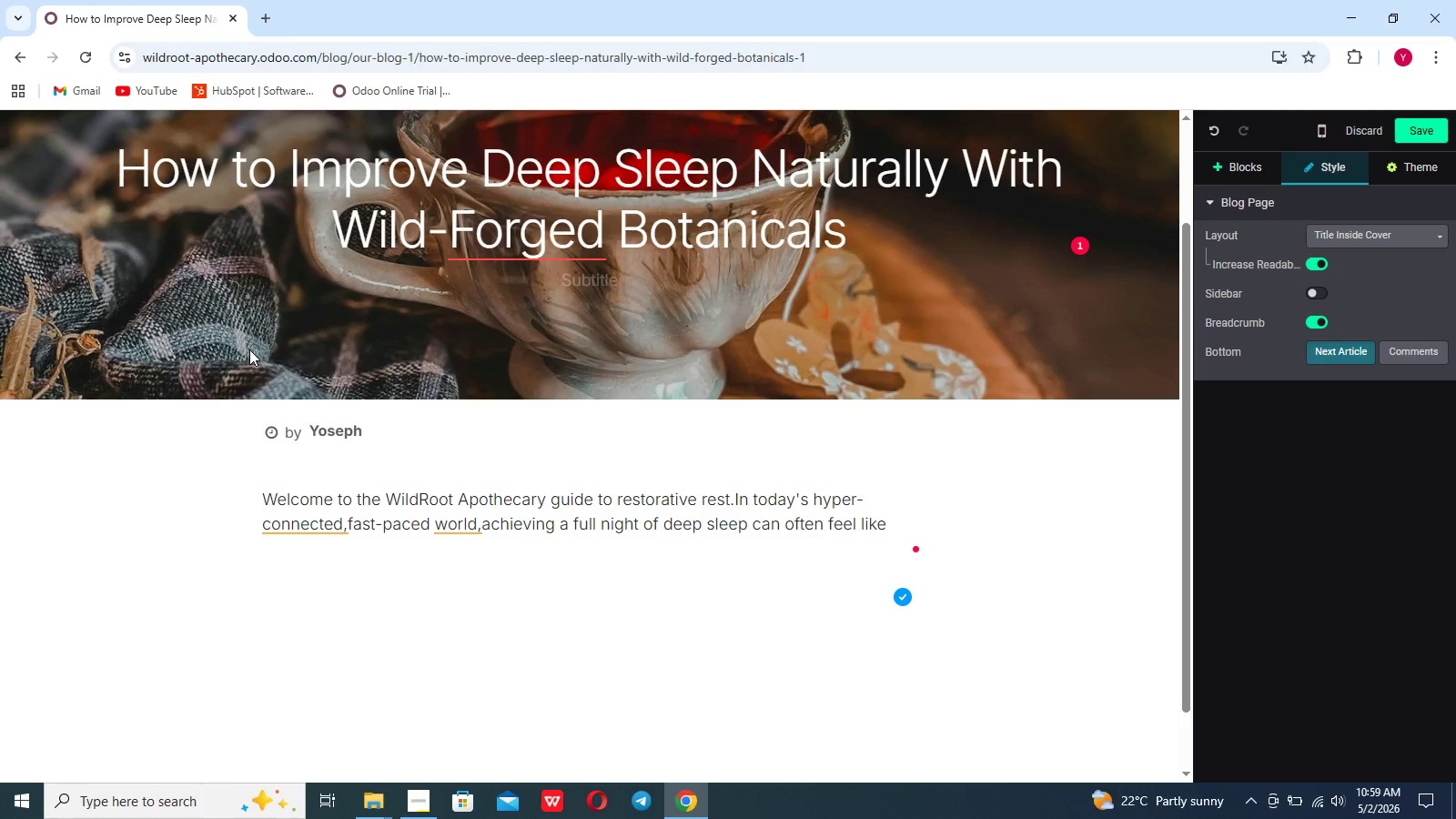 
type( an important)
 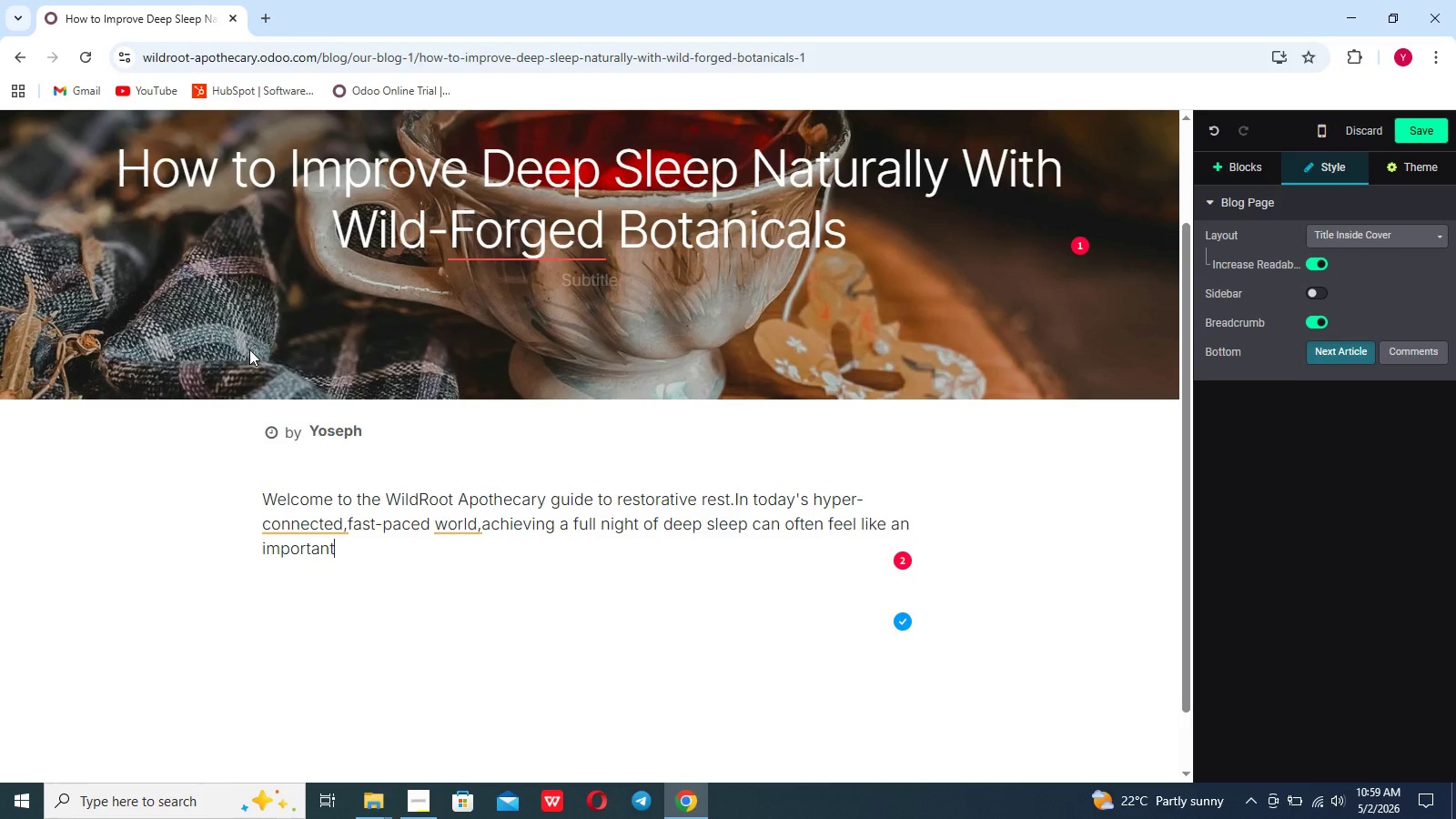 
wait(6.88)
 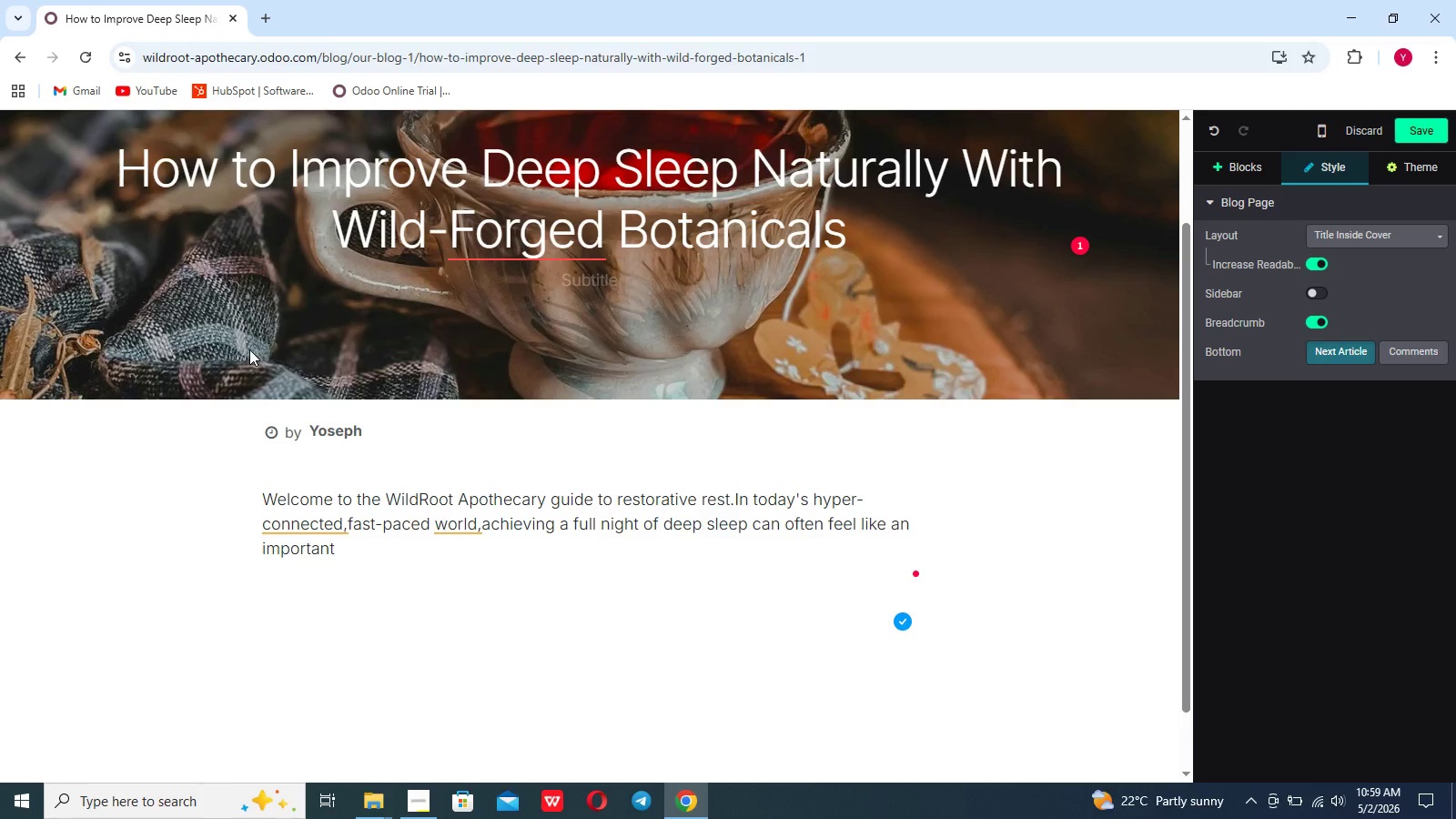 
key(Backspace)
key(Backspace)
key(Backspace)
key(Backspace)
key(Backspace)
type(ssible lux)
 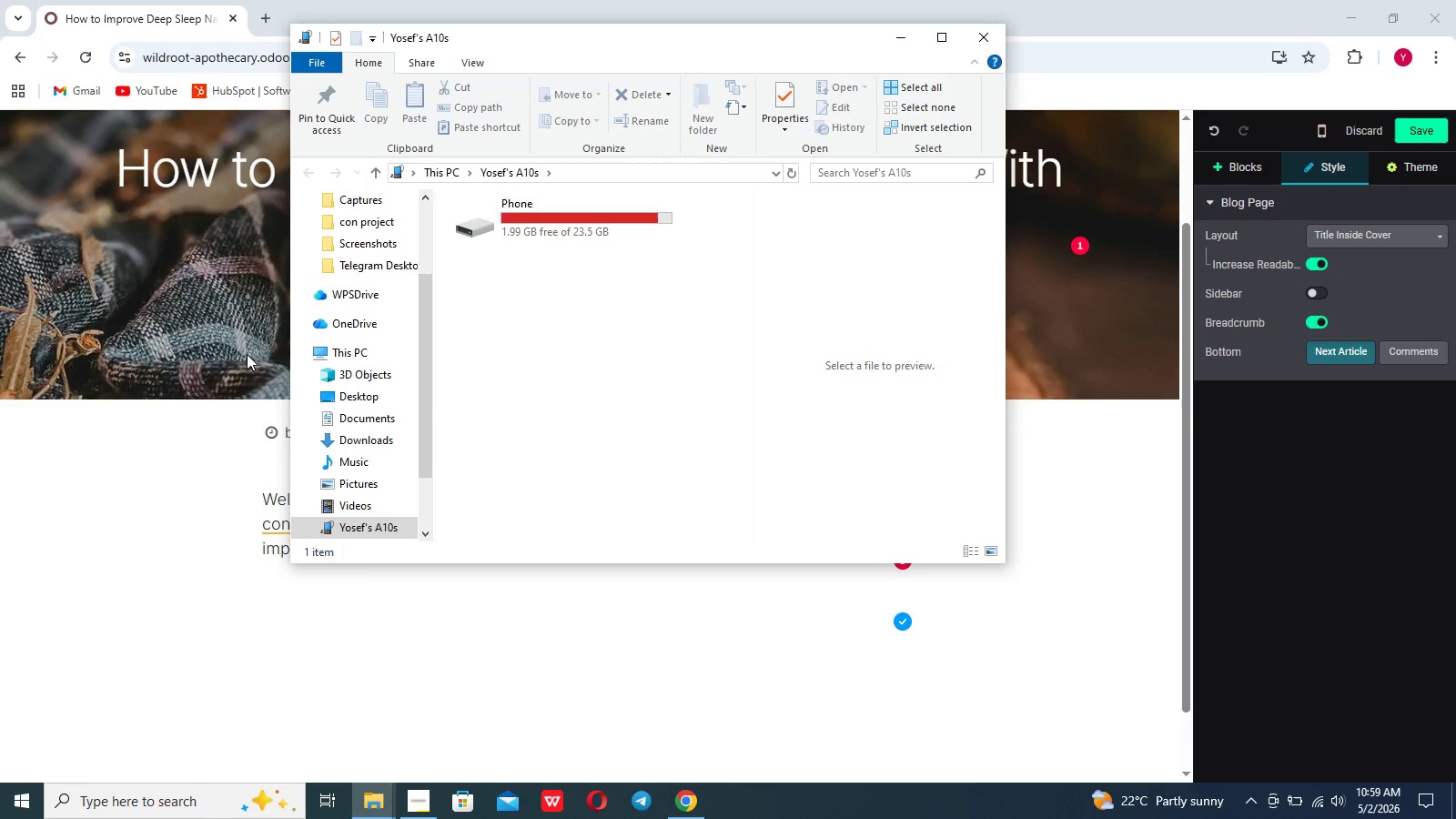 
left_click([294, 559])
 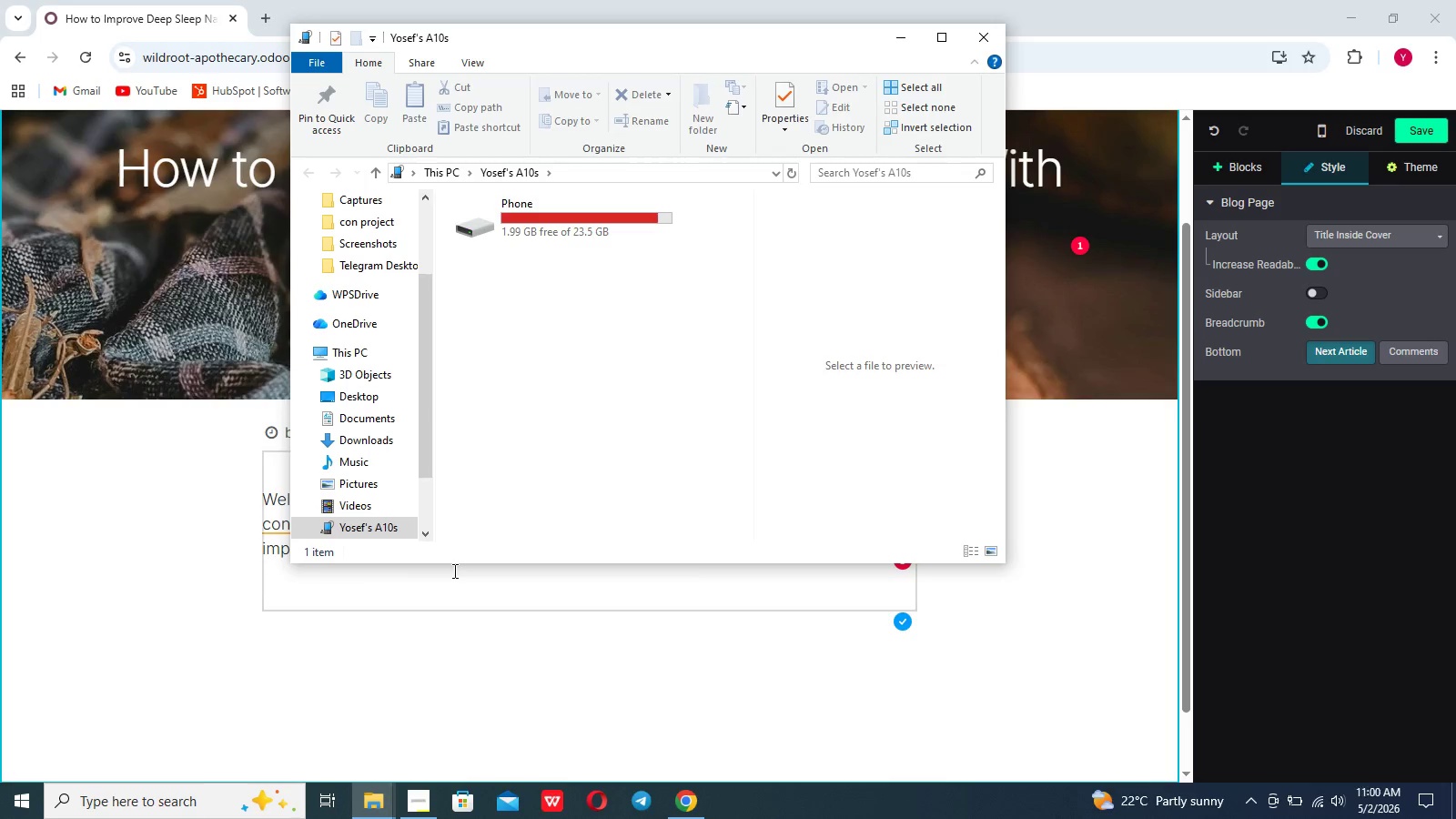 
left_click([453, 571])
 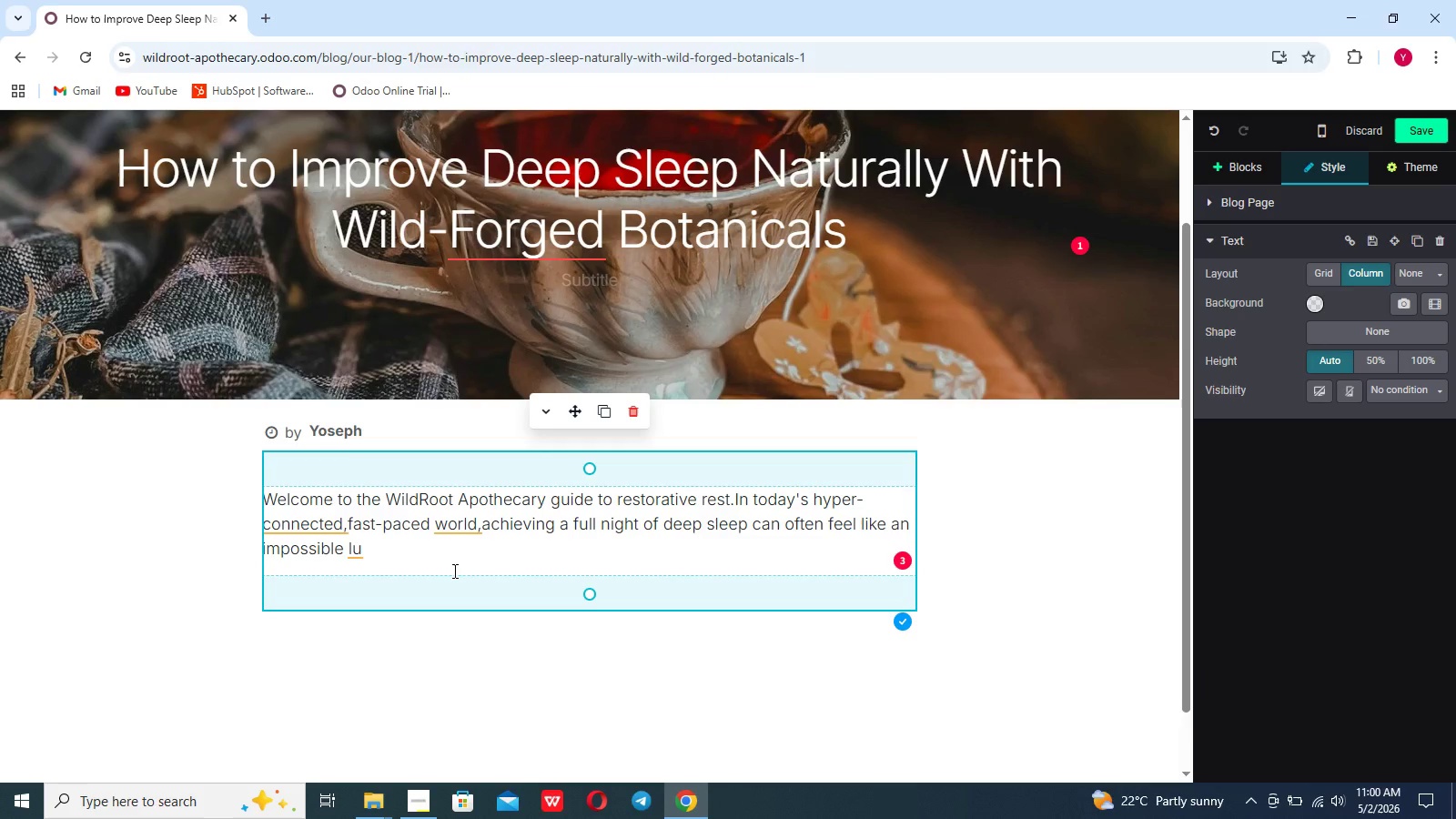 
left_click([453, 571])
 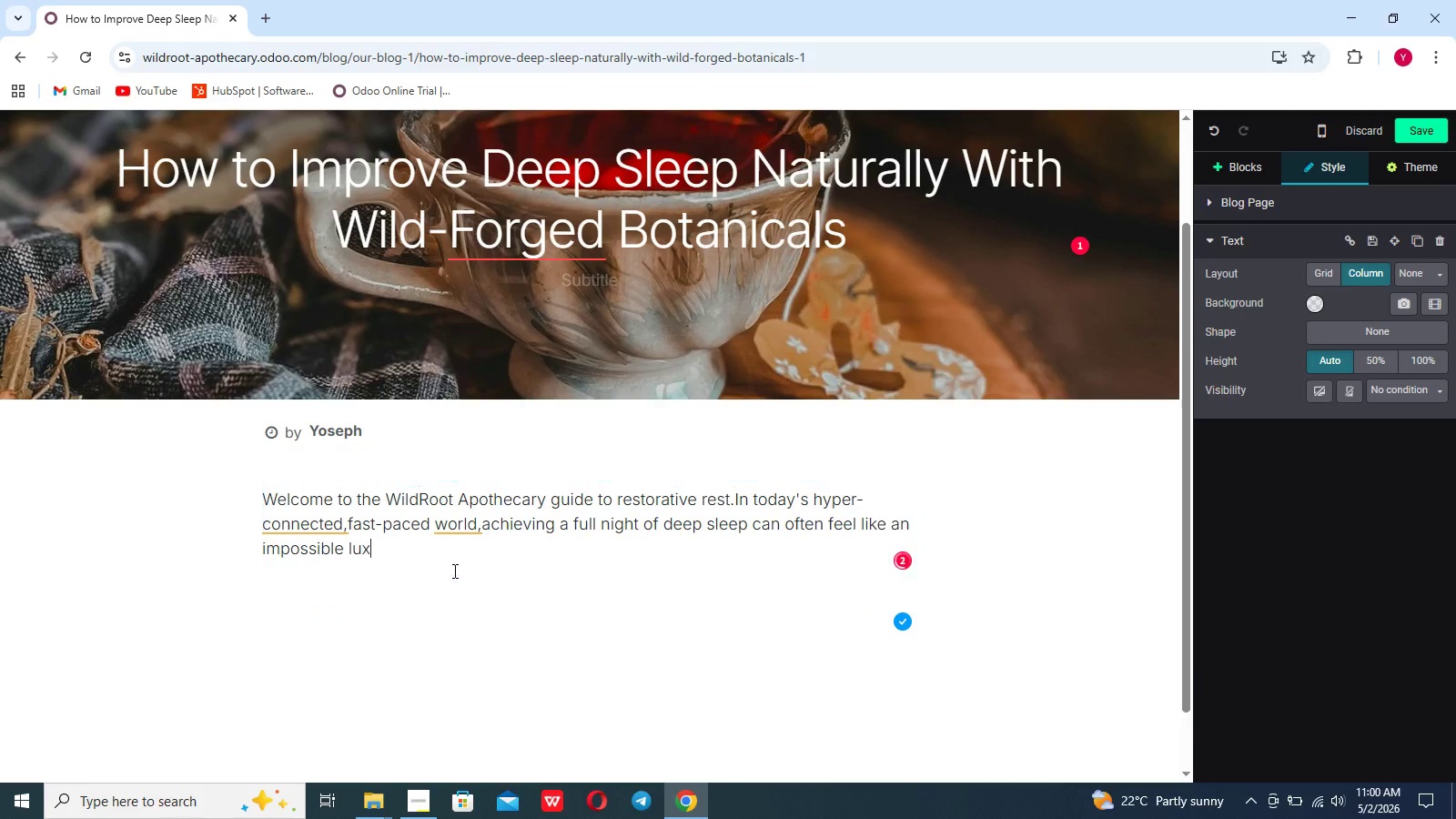 
type(xury )
key(Backspace)
type(.Yet,re)
 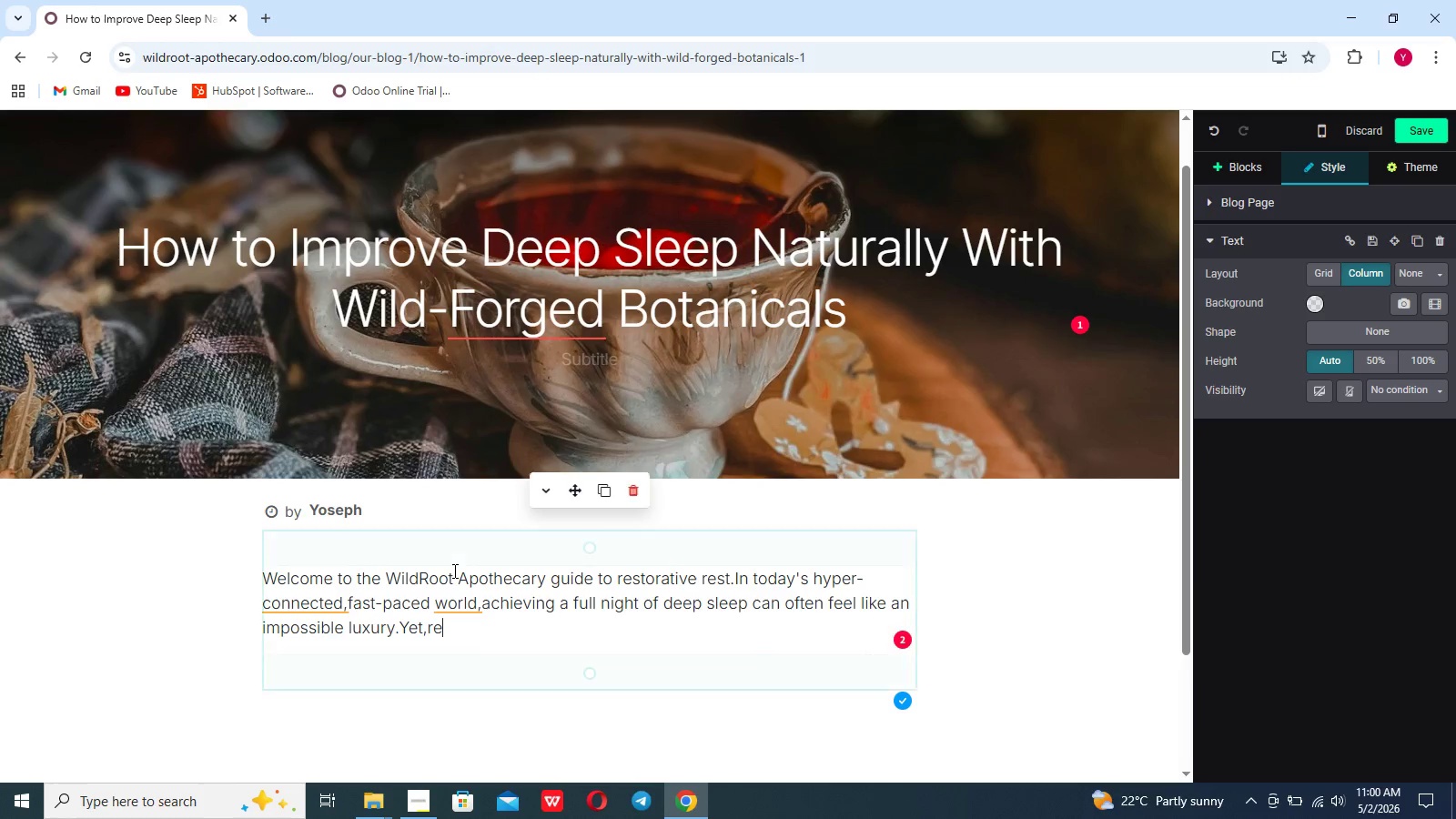 
scroll: coordinate [453, 571], scroll_direction: up, amount: 3.0
 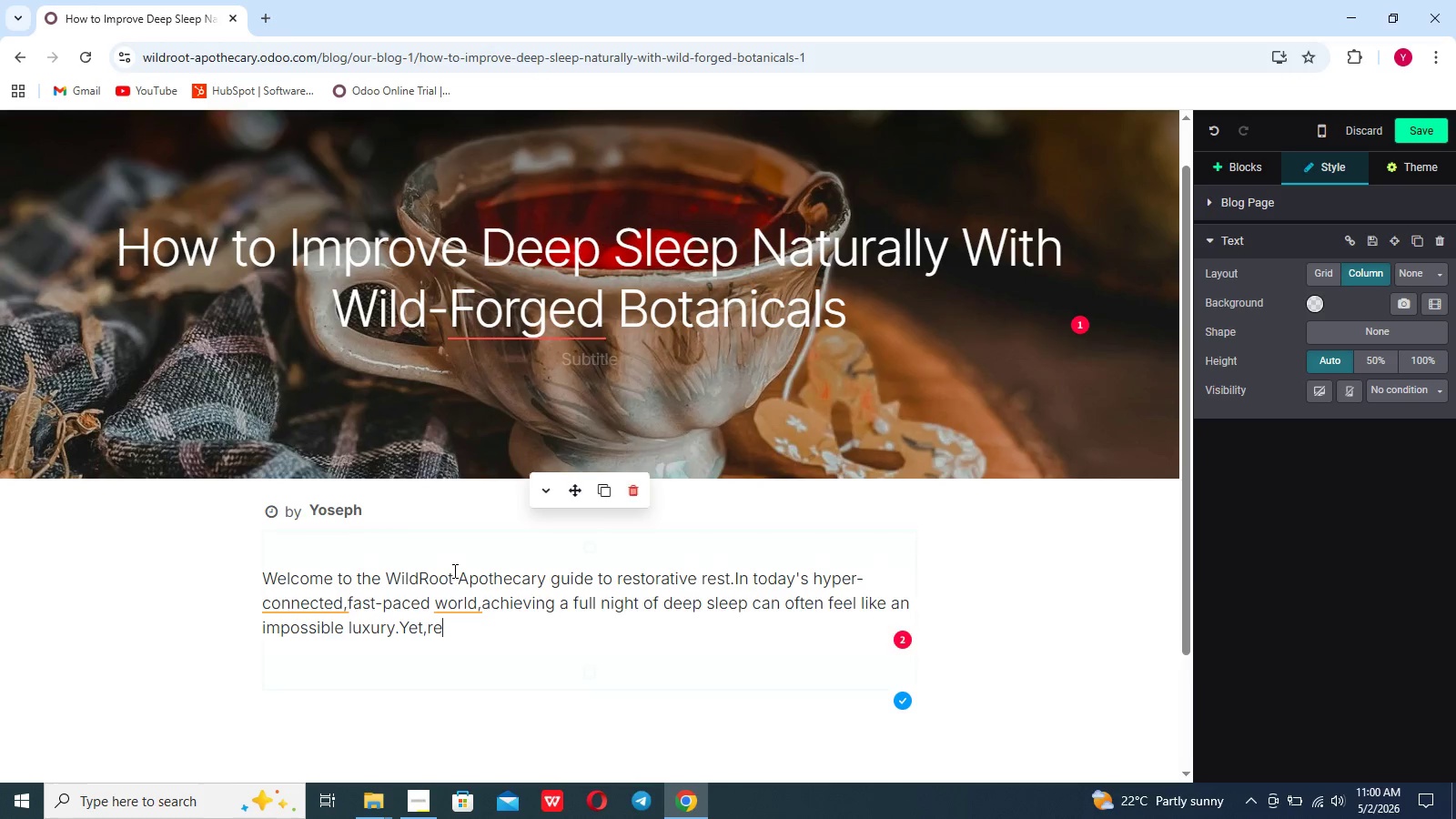 
type(storative sleep )
 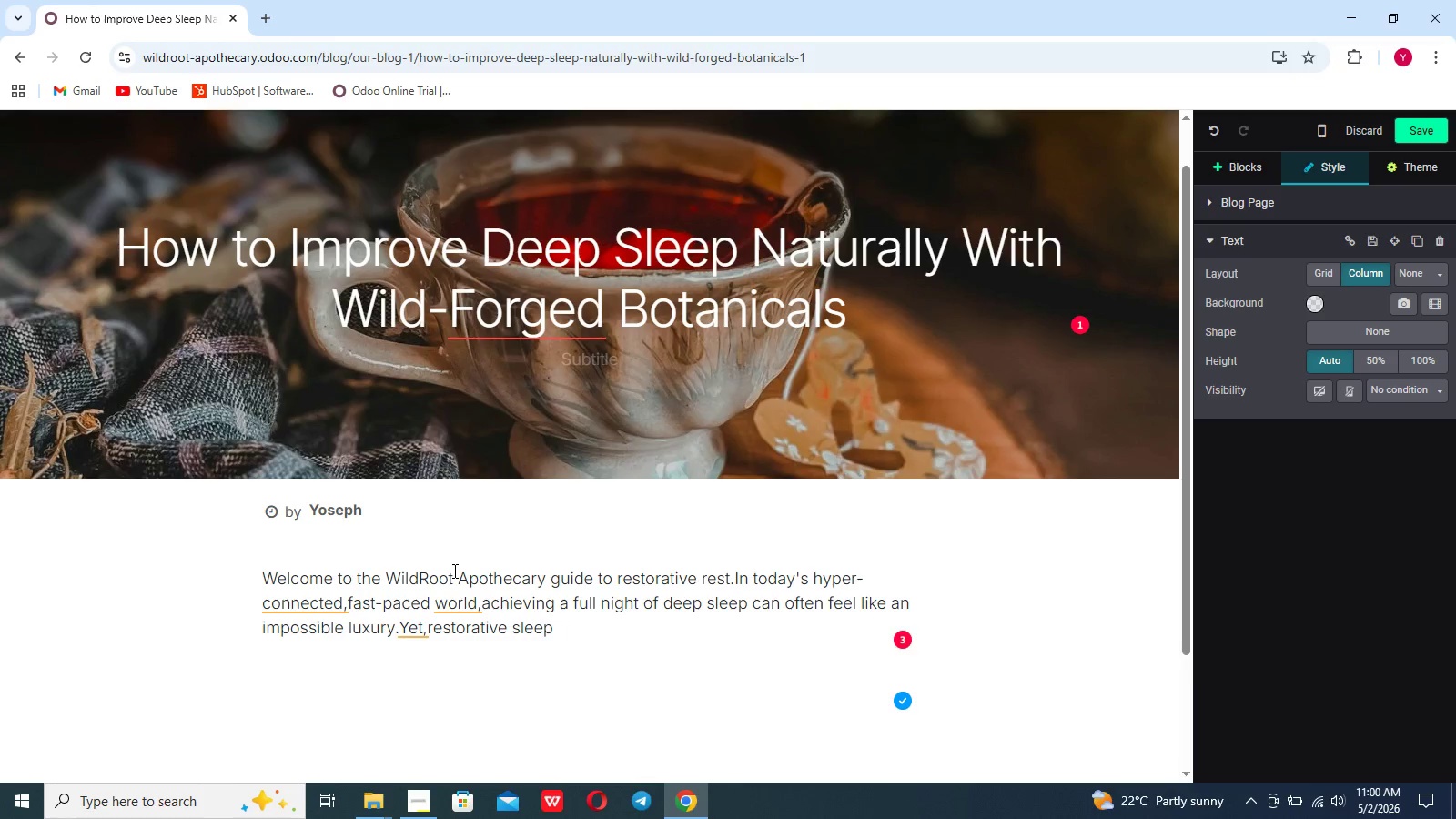 
type(is the absolute cornerstone of our physiac)
key(Backspace)
key(Backspace)
type(cal hea)
 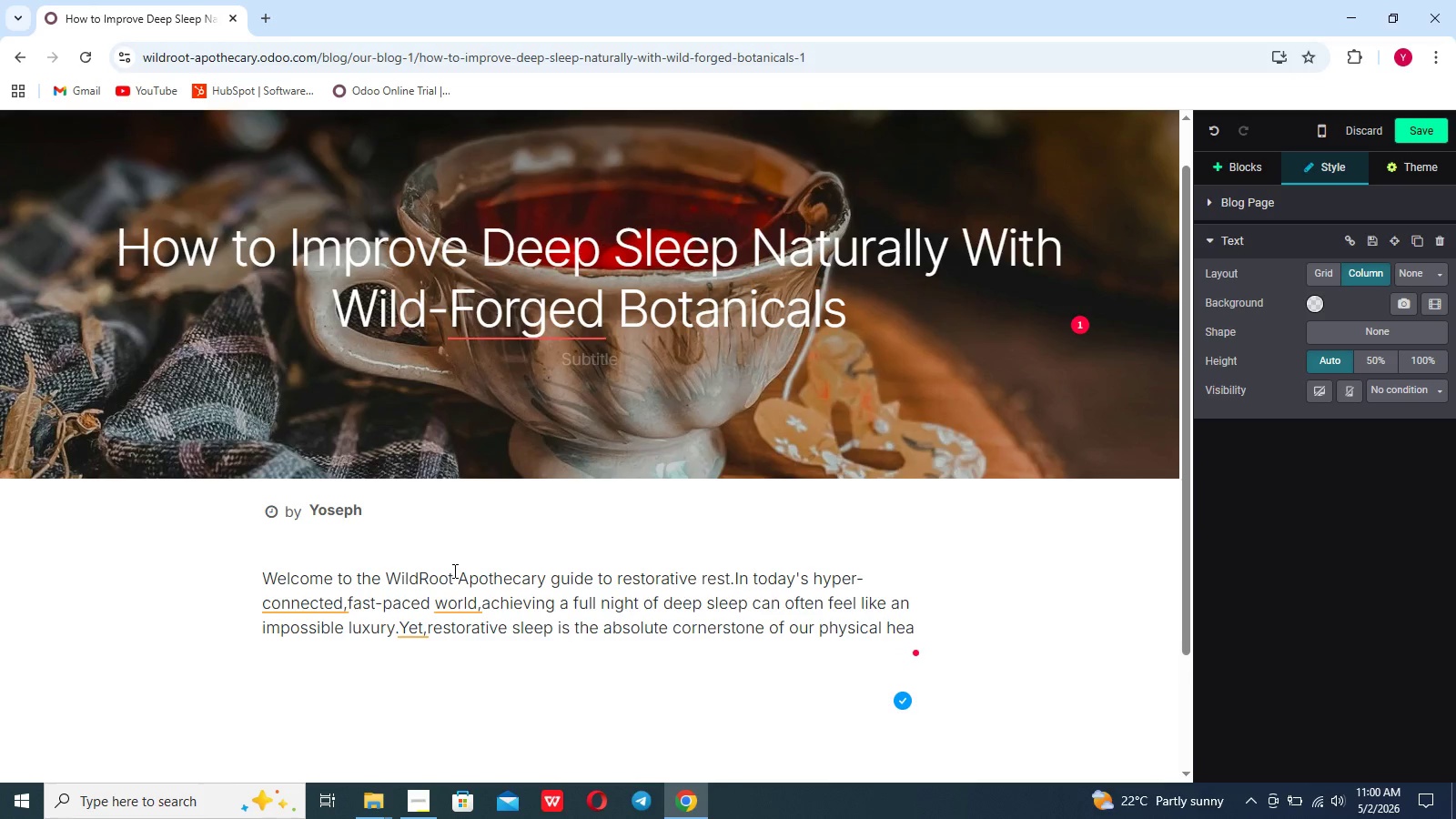 
scroll: coordinate [453, 571], scroll_direction: down, amount: 1.0
 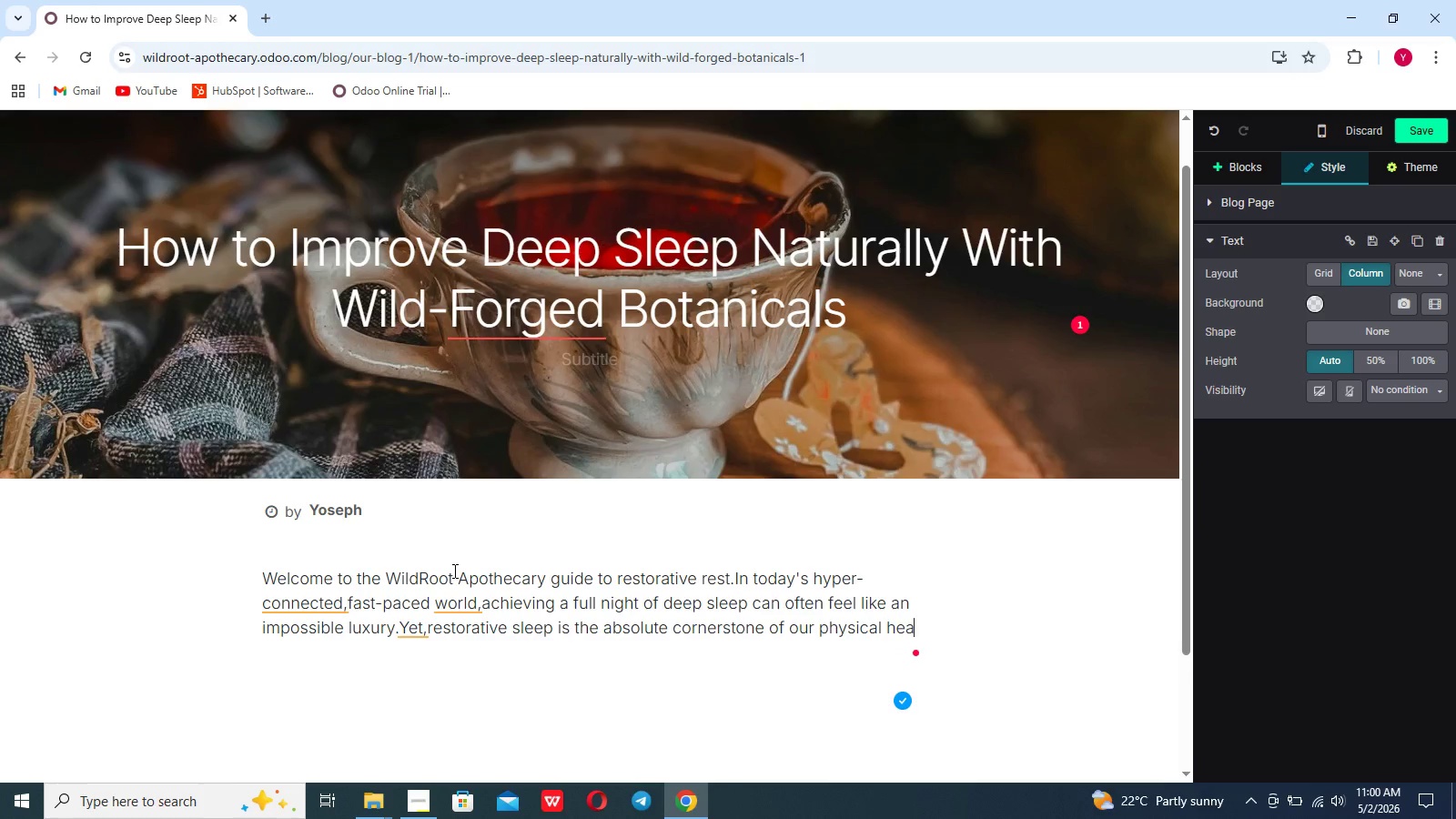 
type(lth)
 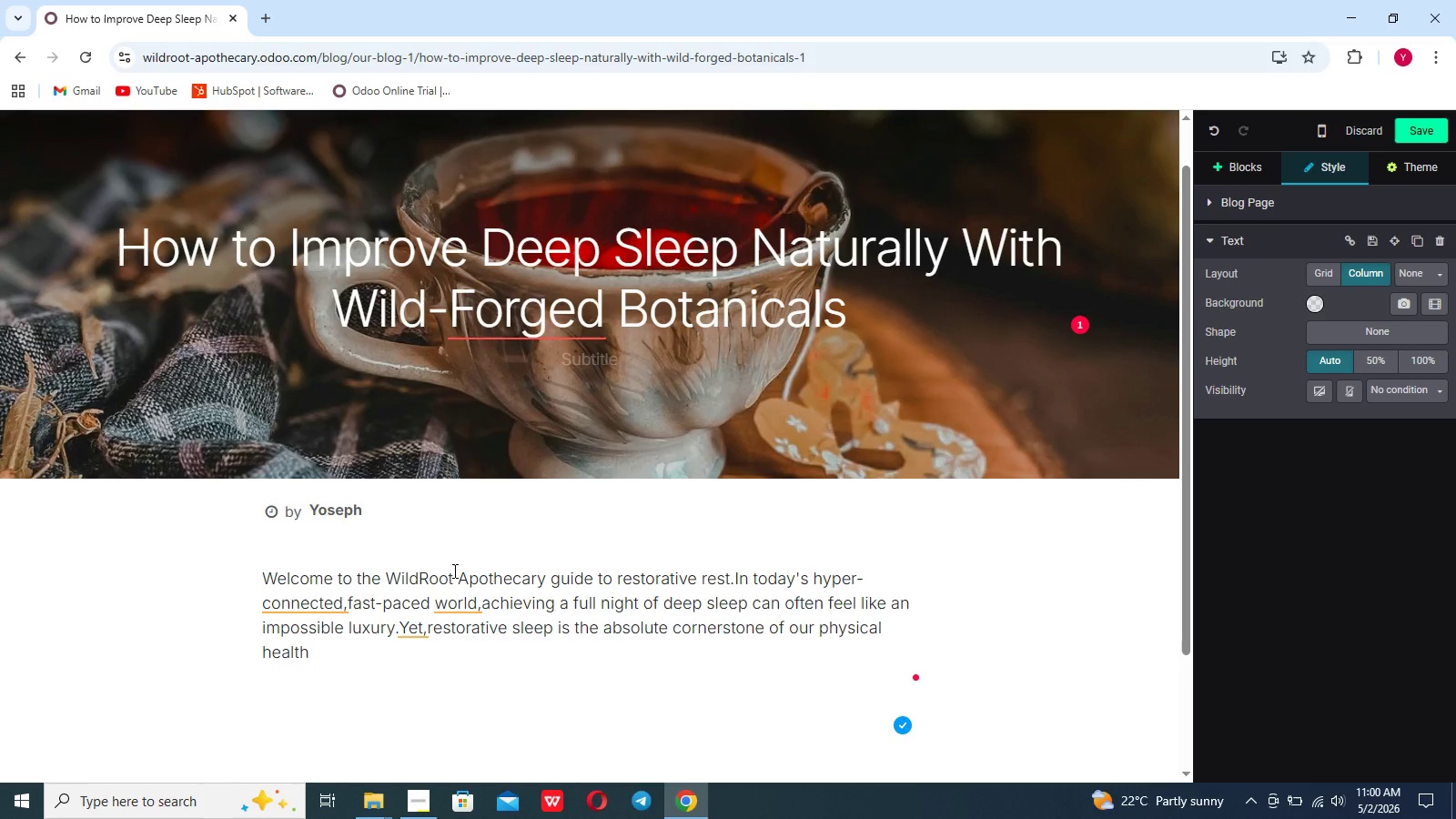 
type(,cognitive forcec)
key(Backspace)
type(s)
 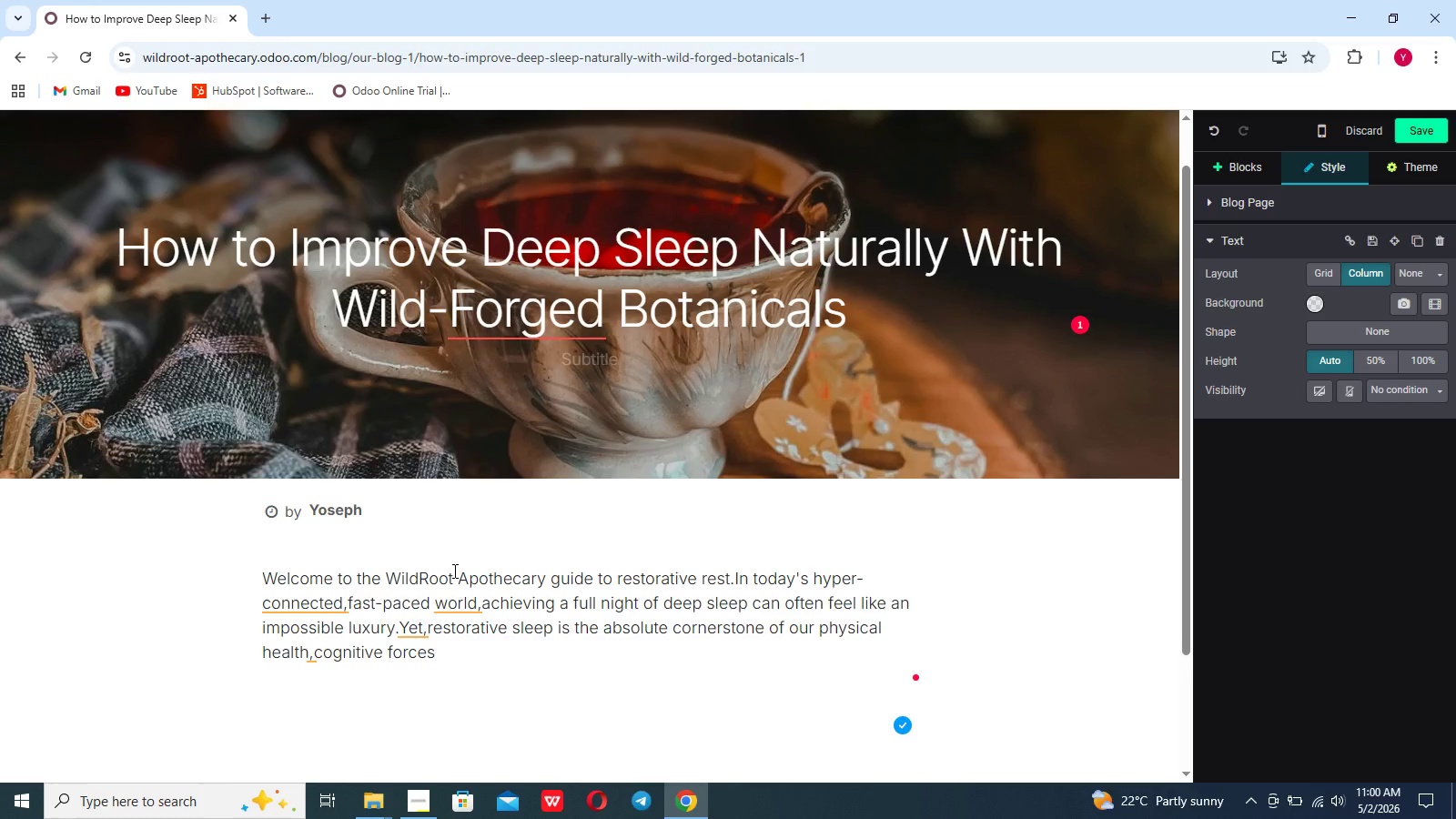 
key(Backspace)
key(Backspace)
key(Backspace)
type(cus)
 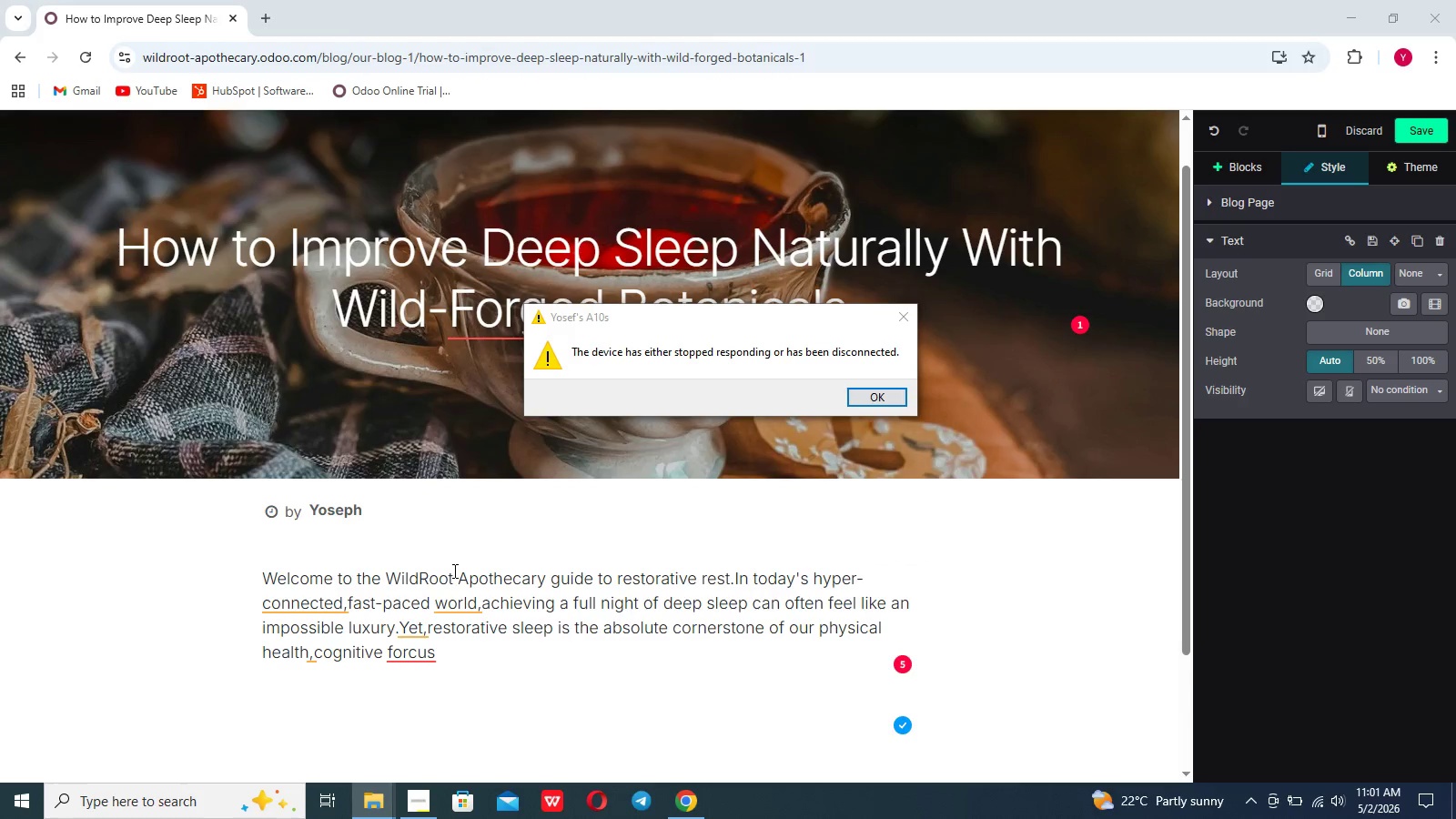 
wait(9.61)
 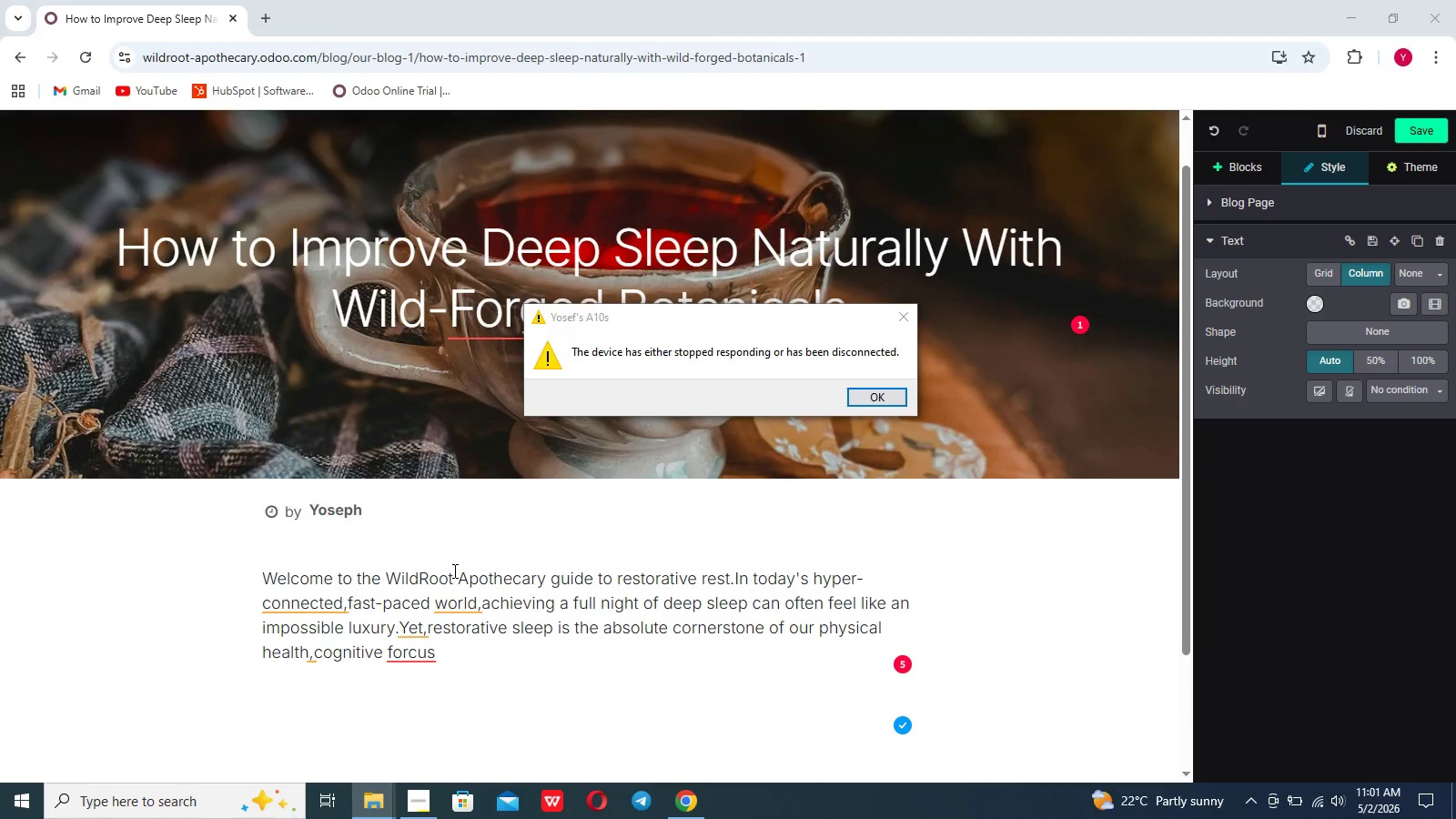 
left_click([480, 650])
 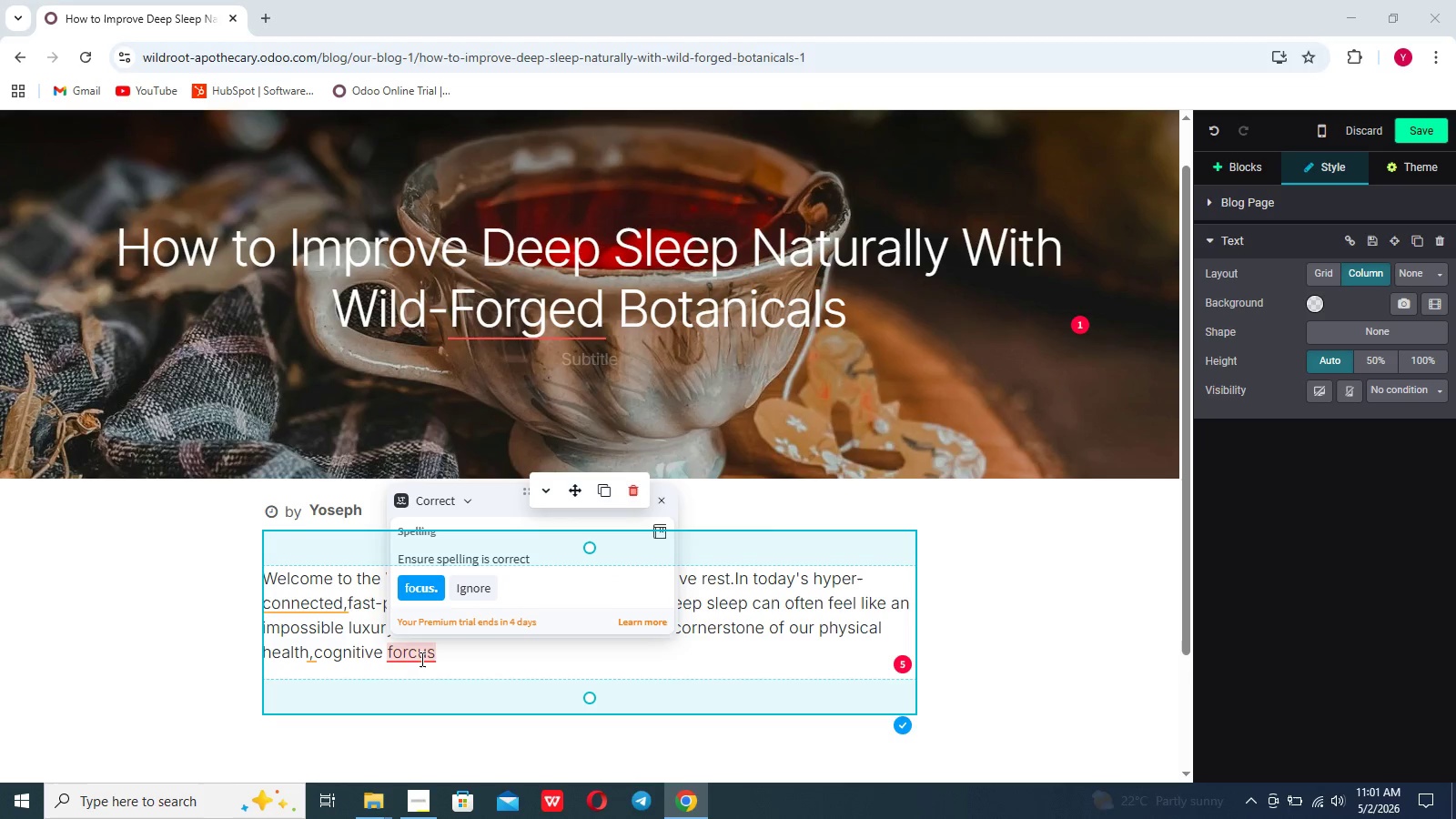 
left_click([423, 586])
 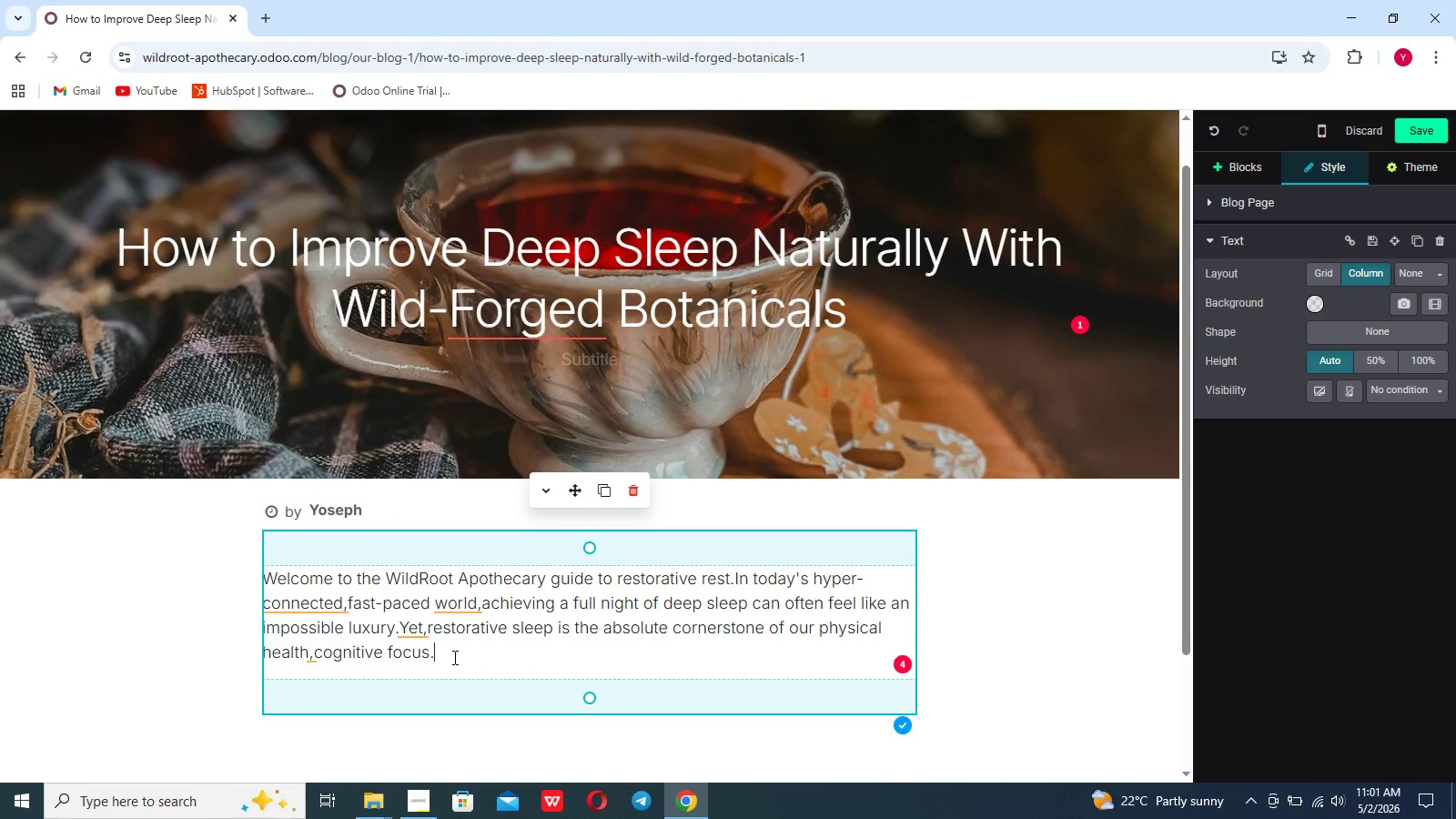 
key(Backspace)
 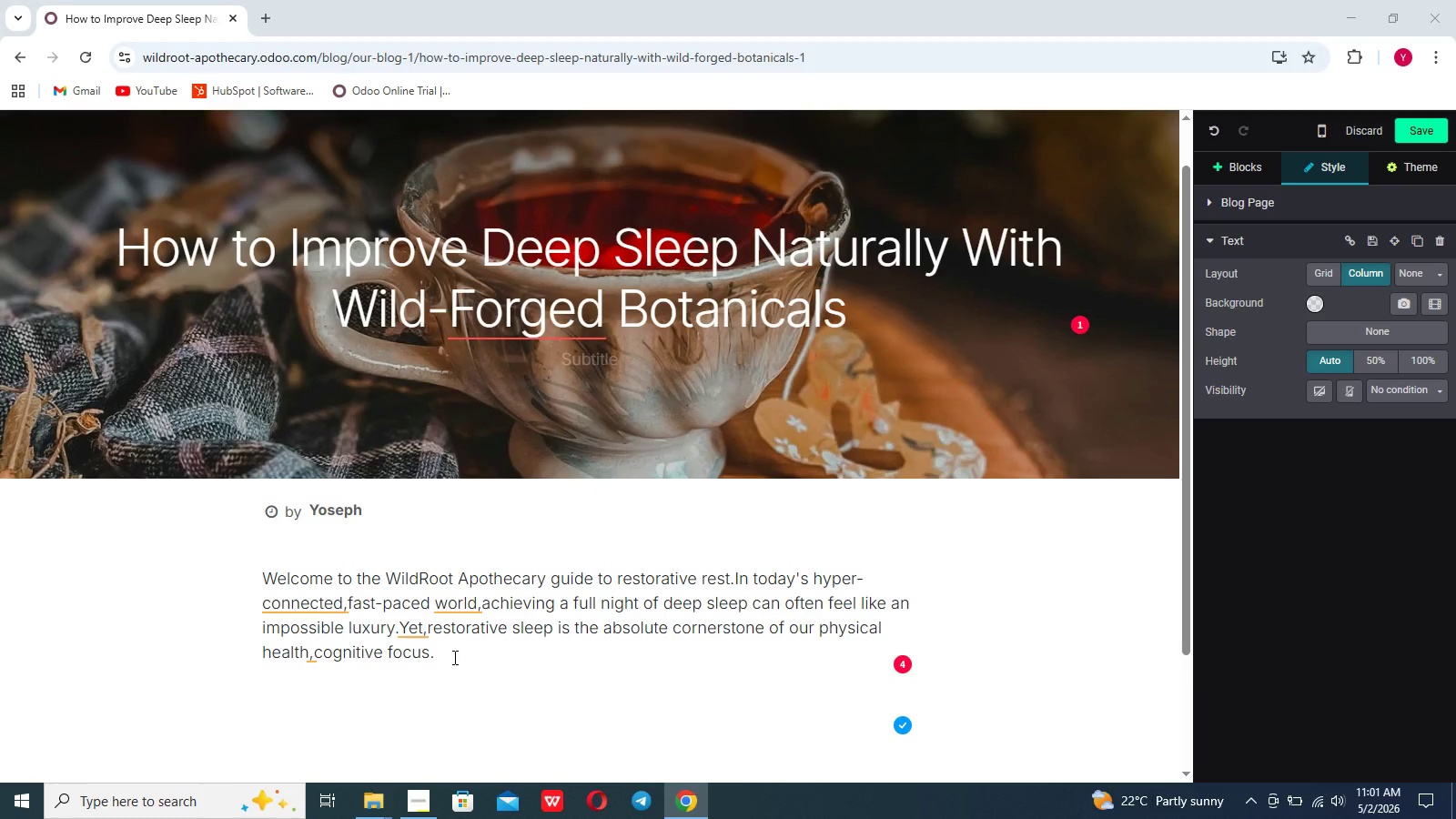 
key(Comma)
 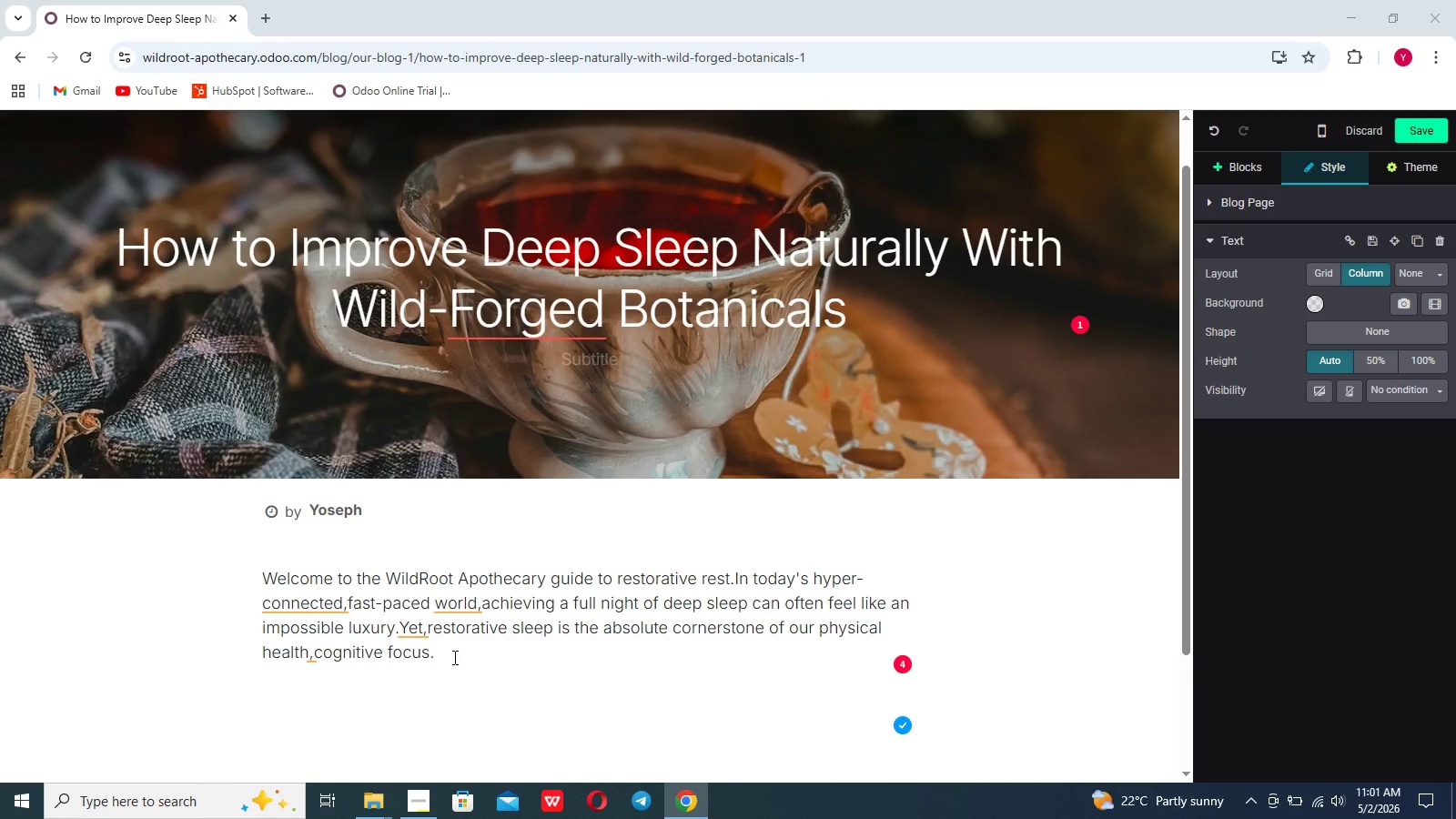 
wait(6.23)
 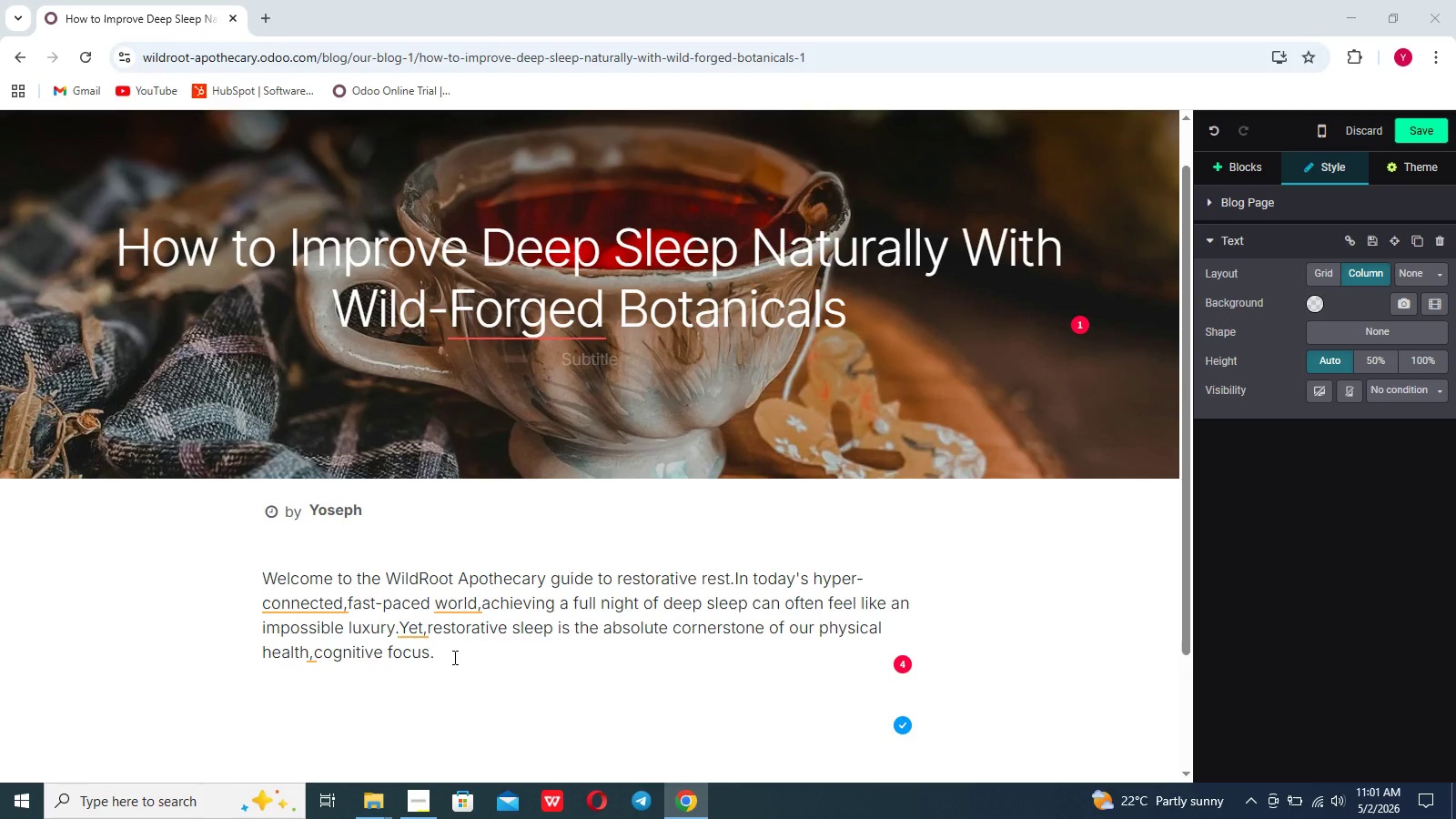 
left_click([501, 628])
 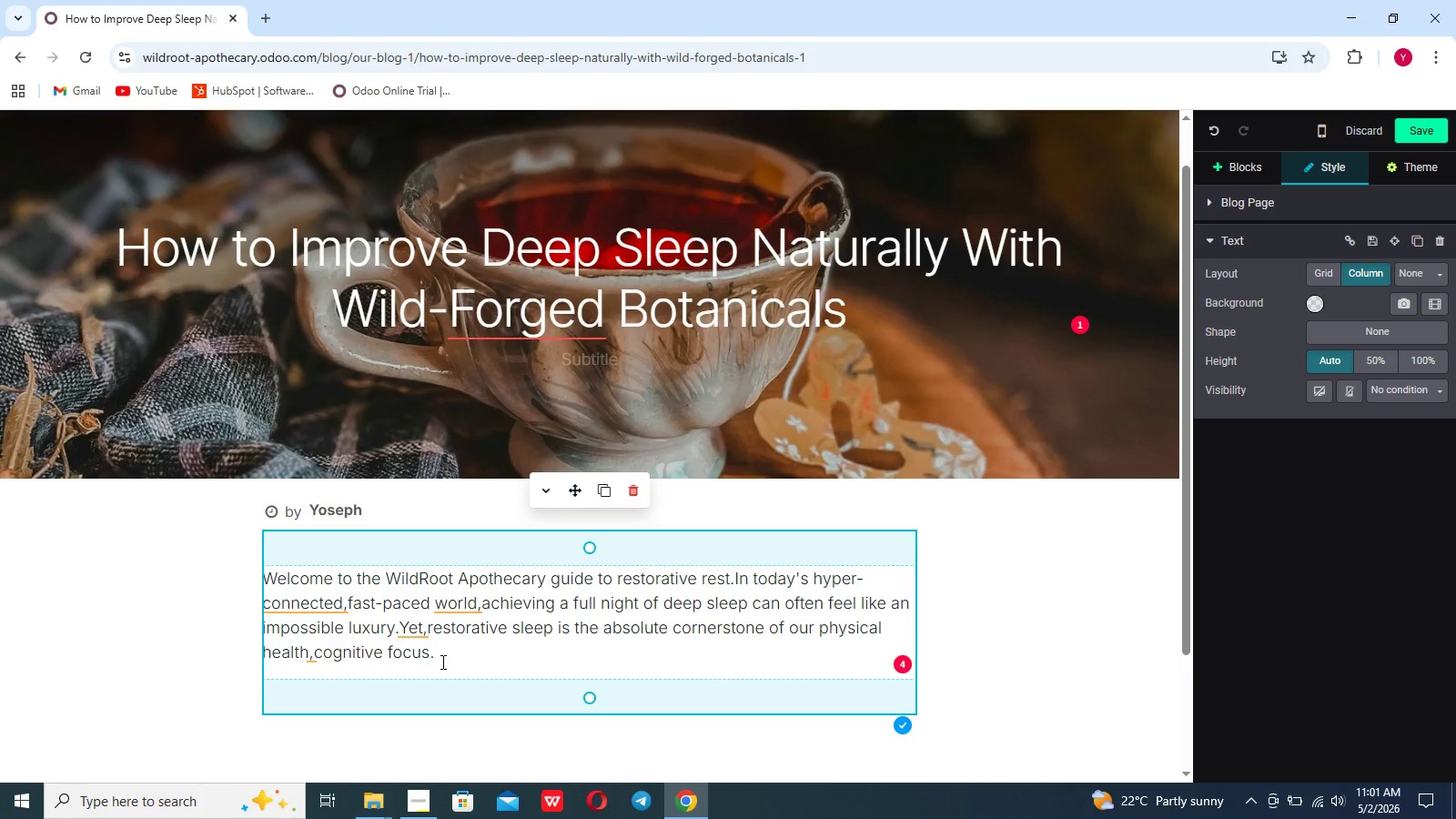 
left_click([441, 662])
 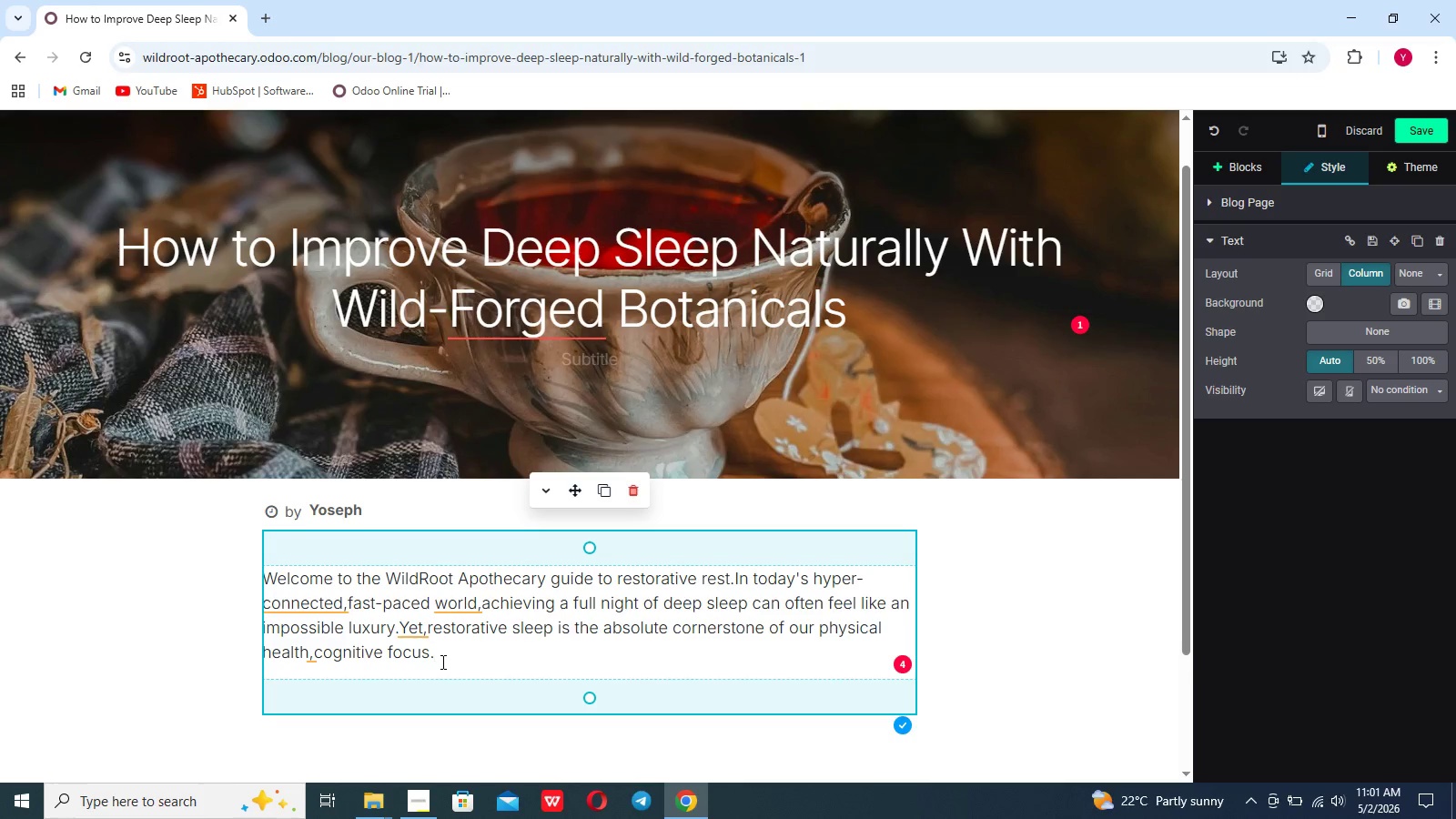 
wait(18.2)
 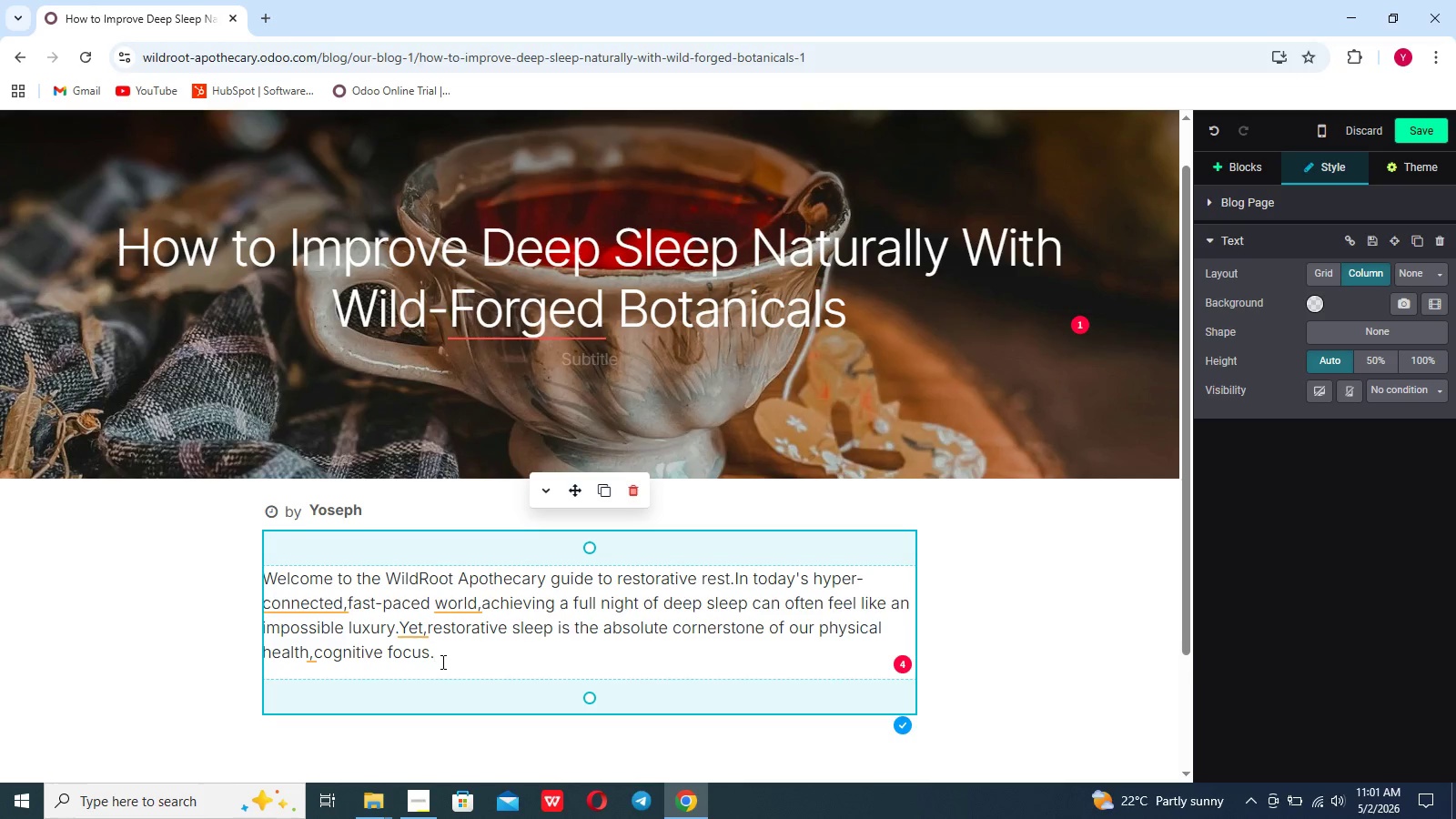 
left_click([446, 652])
 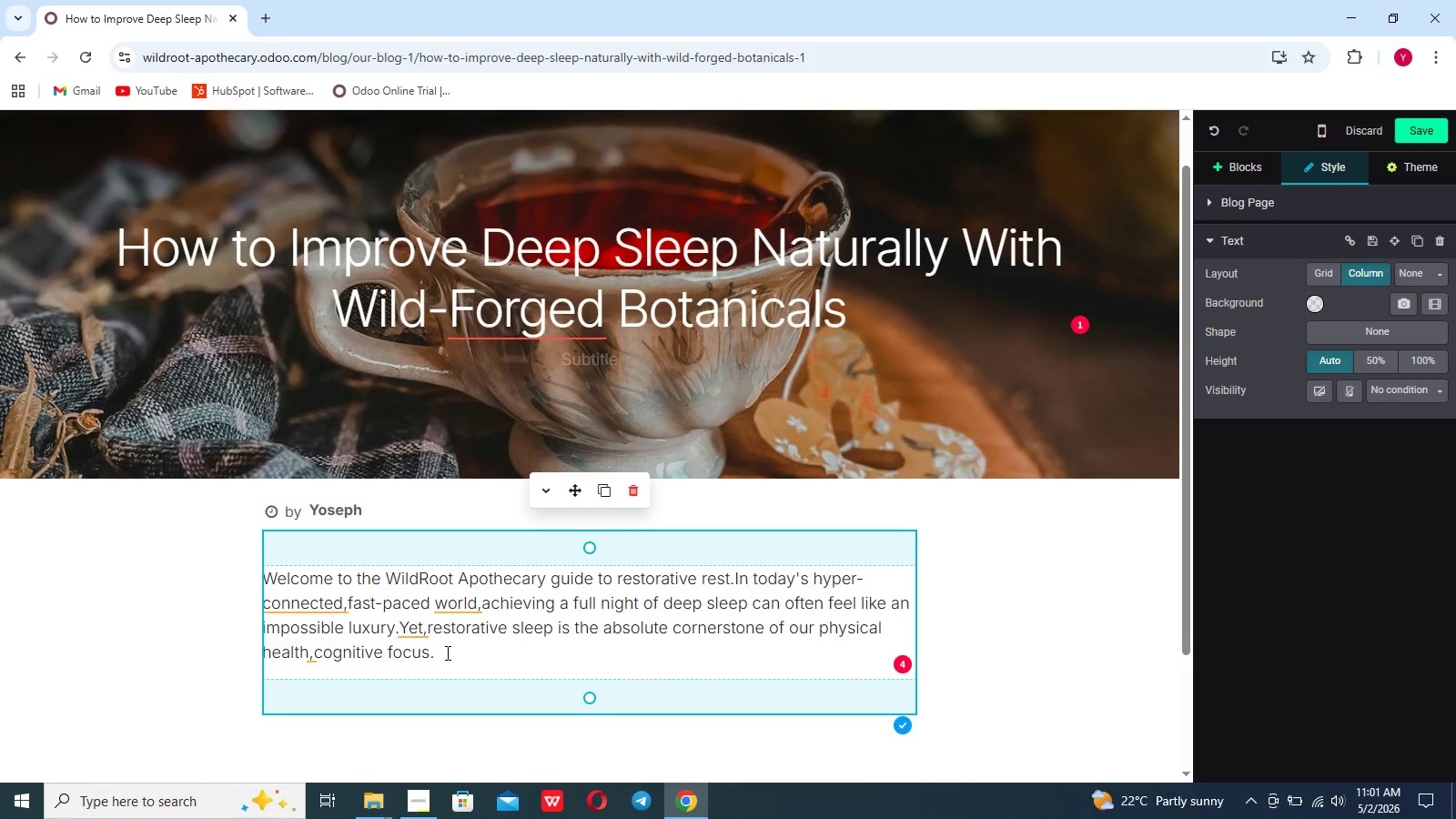 
wait(14.16)
 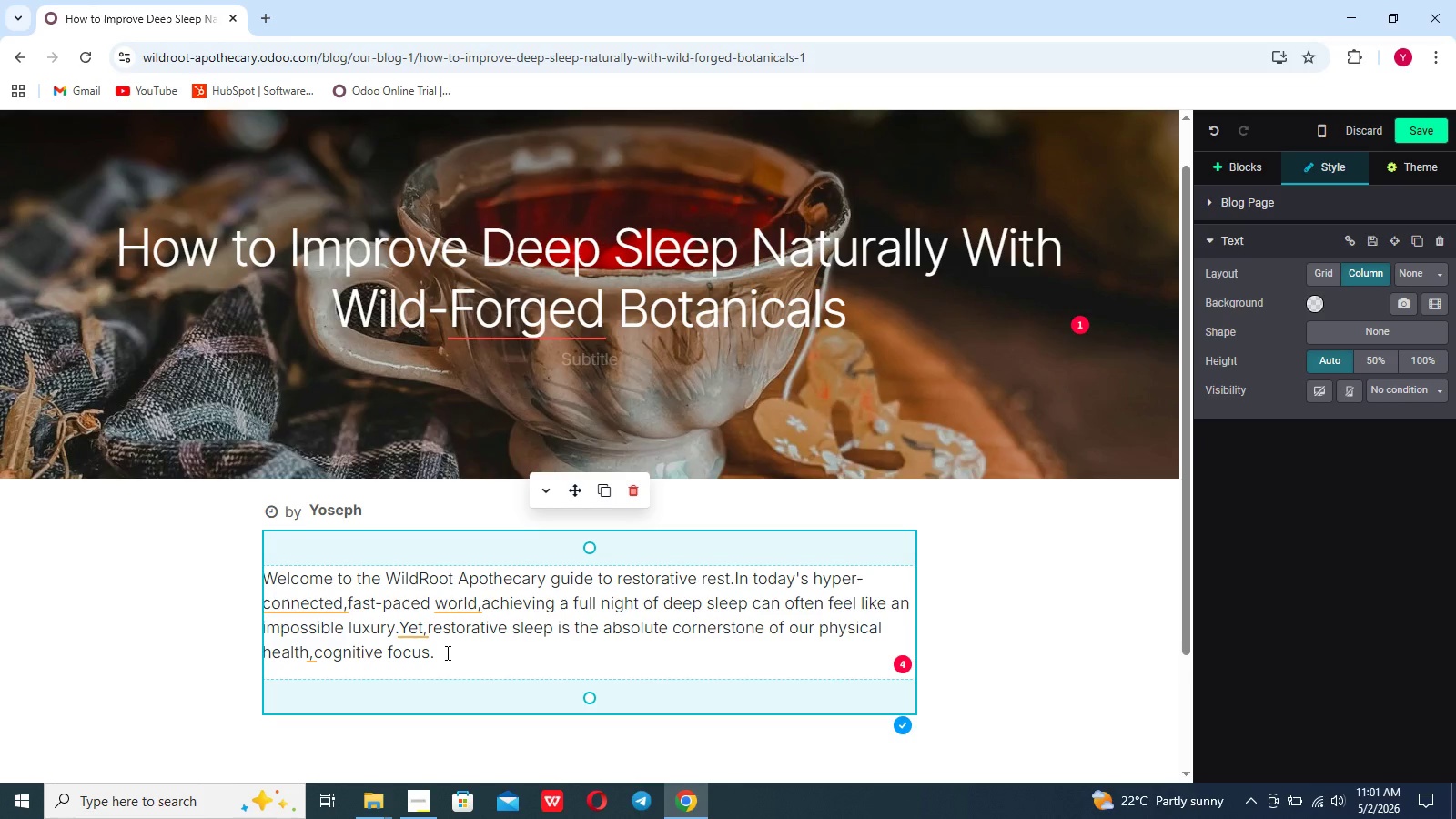 
key(Space)
 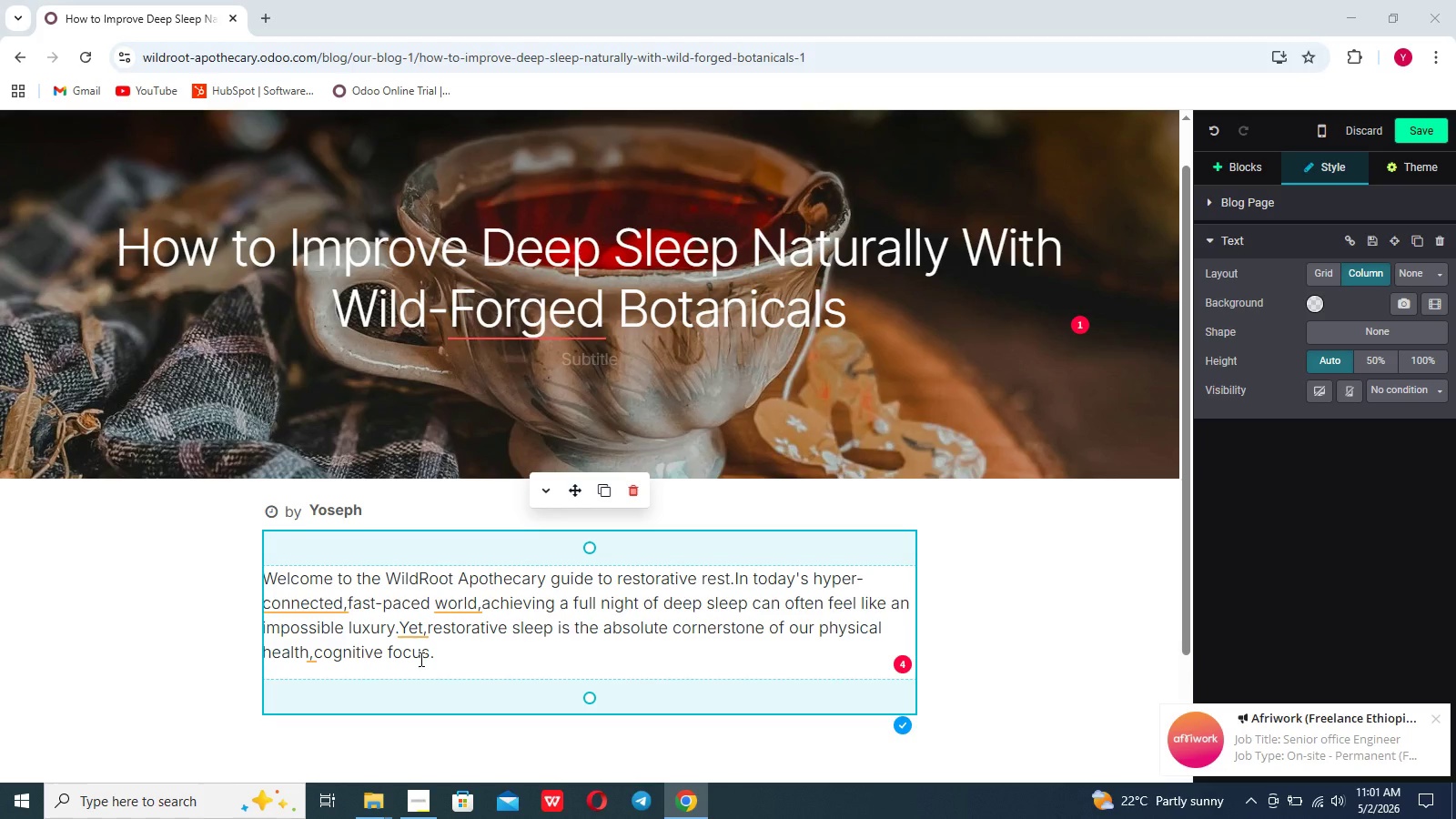 
left_click([420, 659])
 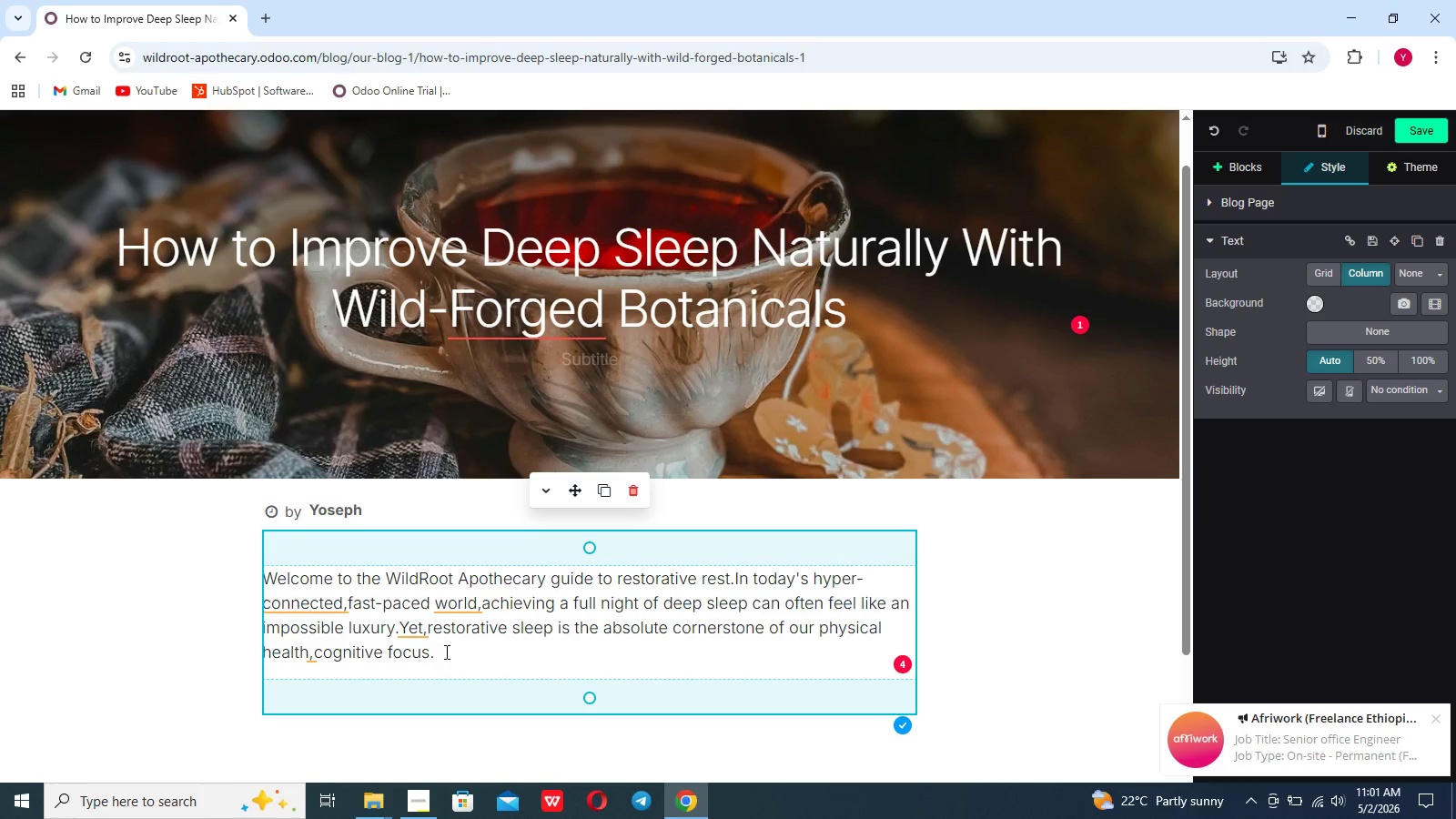 
left_click([445, 652])
 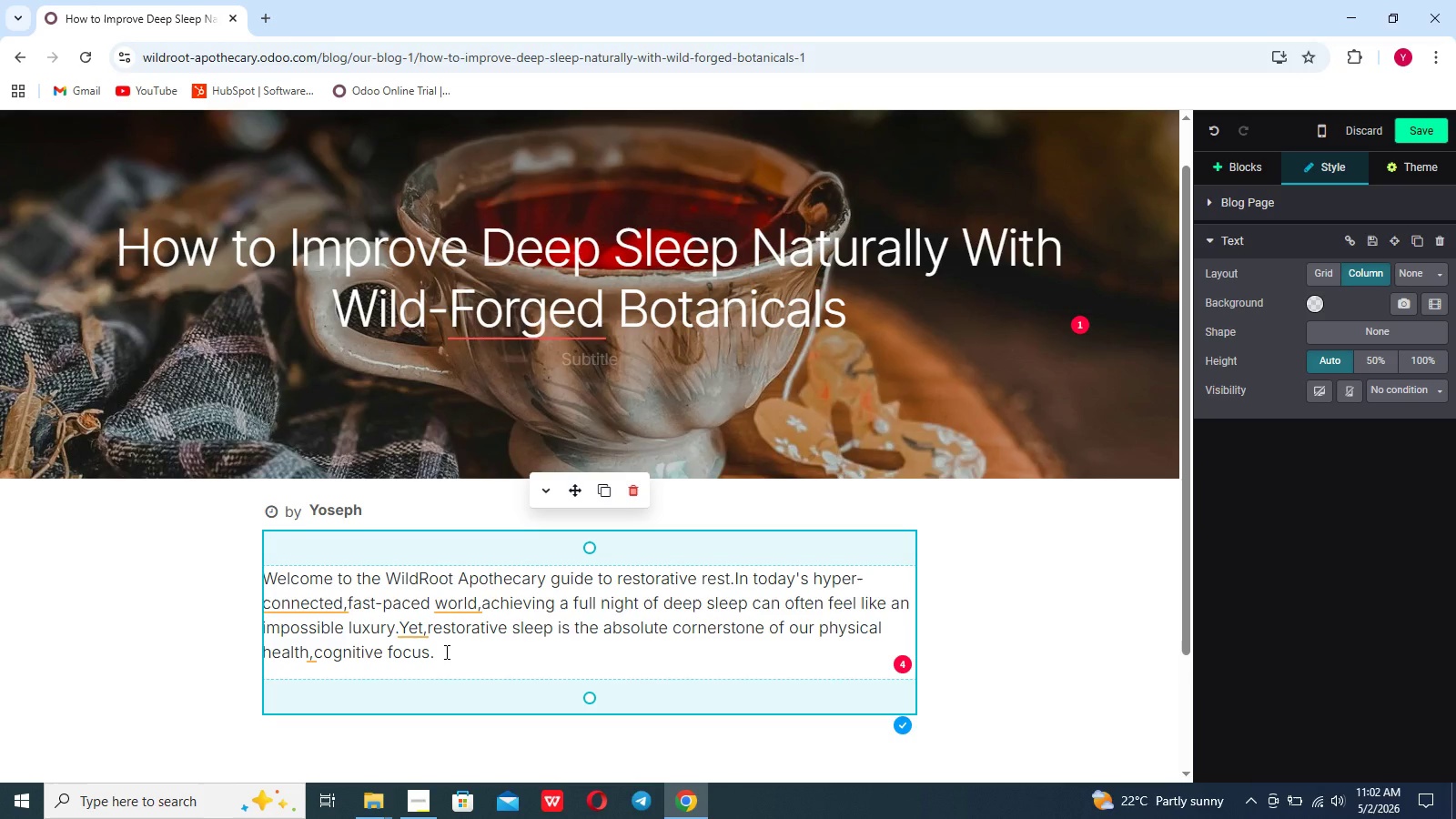 
wait(13.06)
 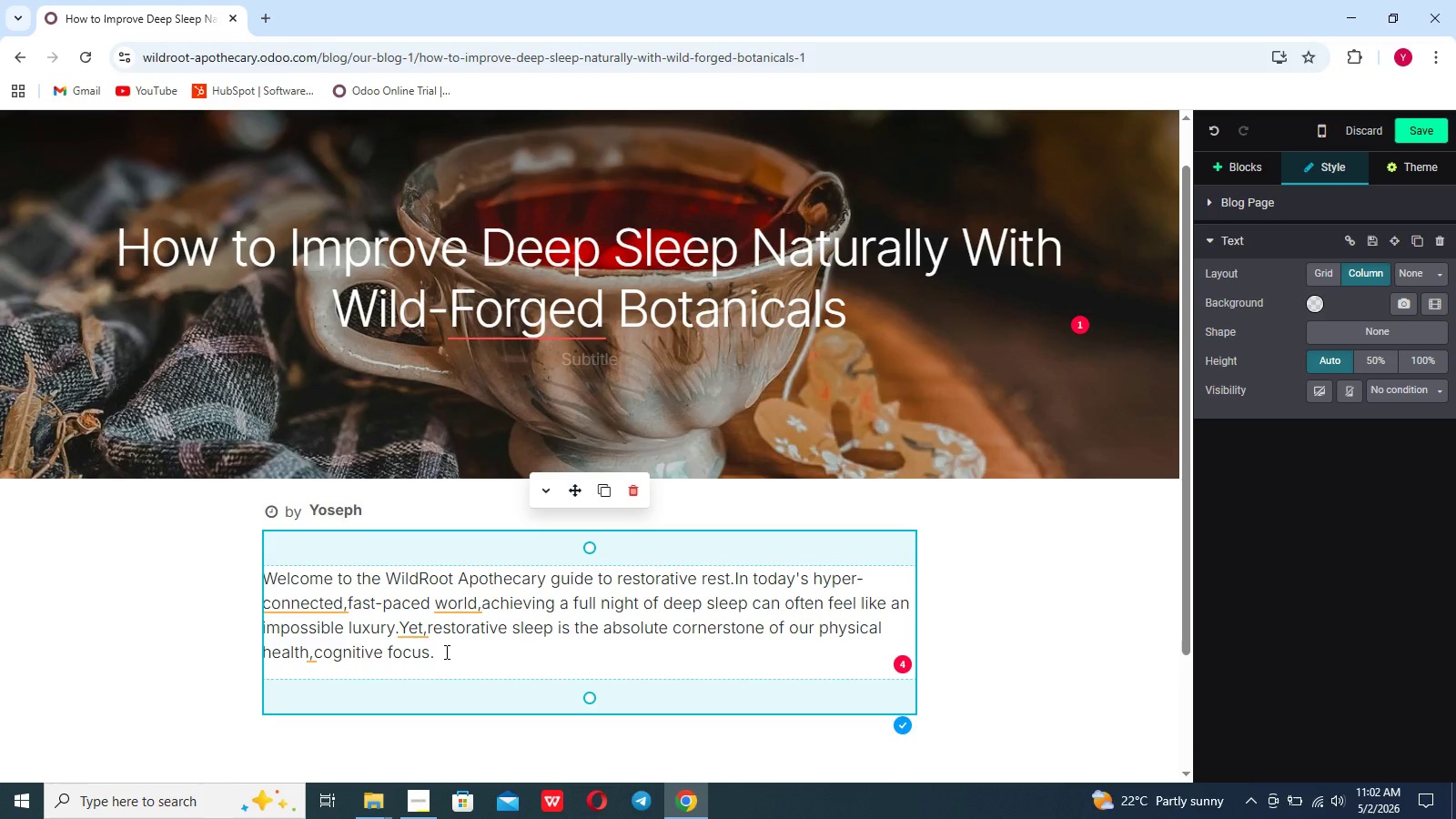 
left_click([910, 669])
 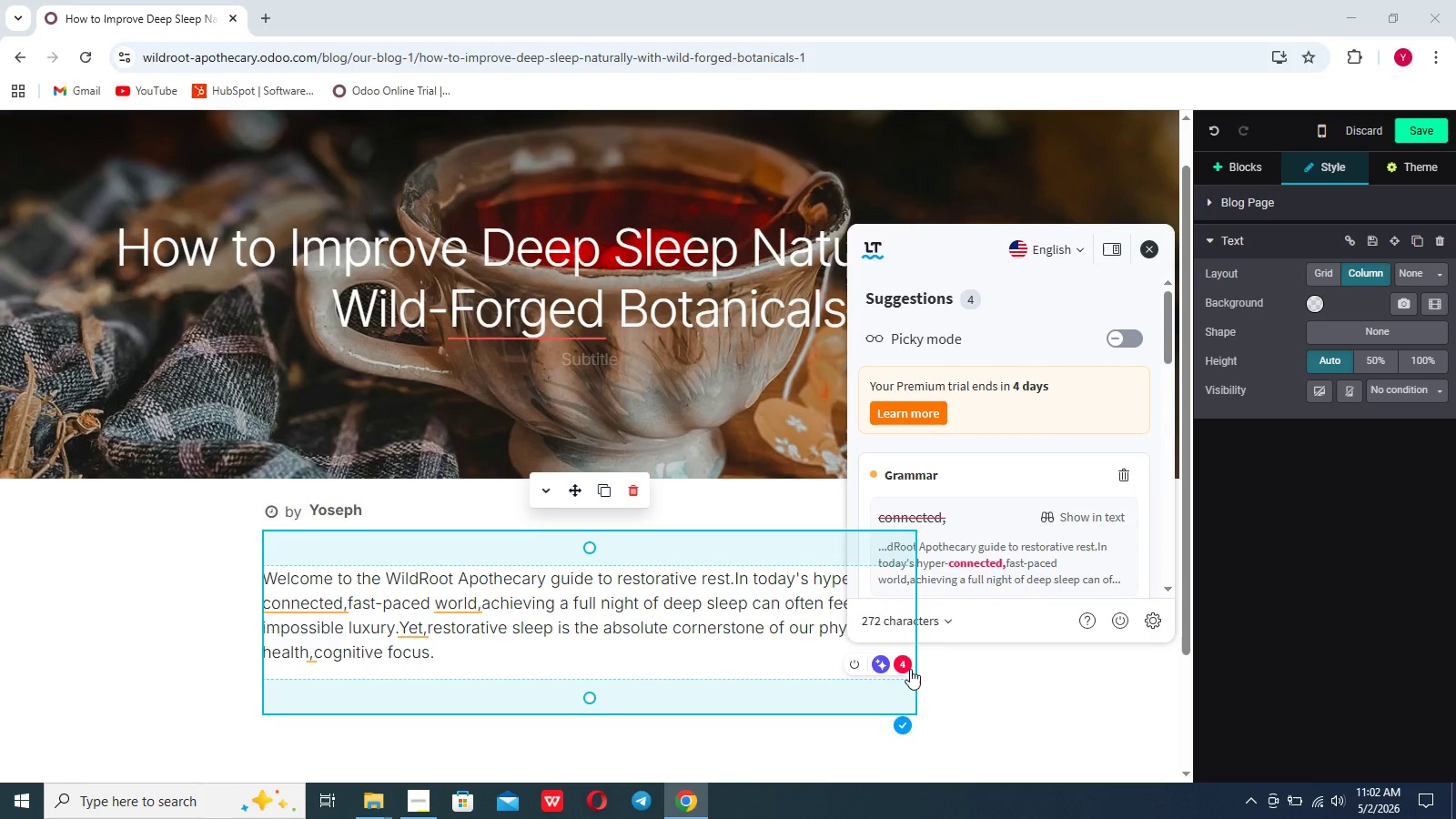 
wait(9.12)
 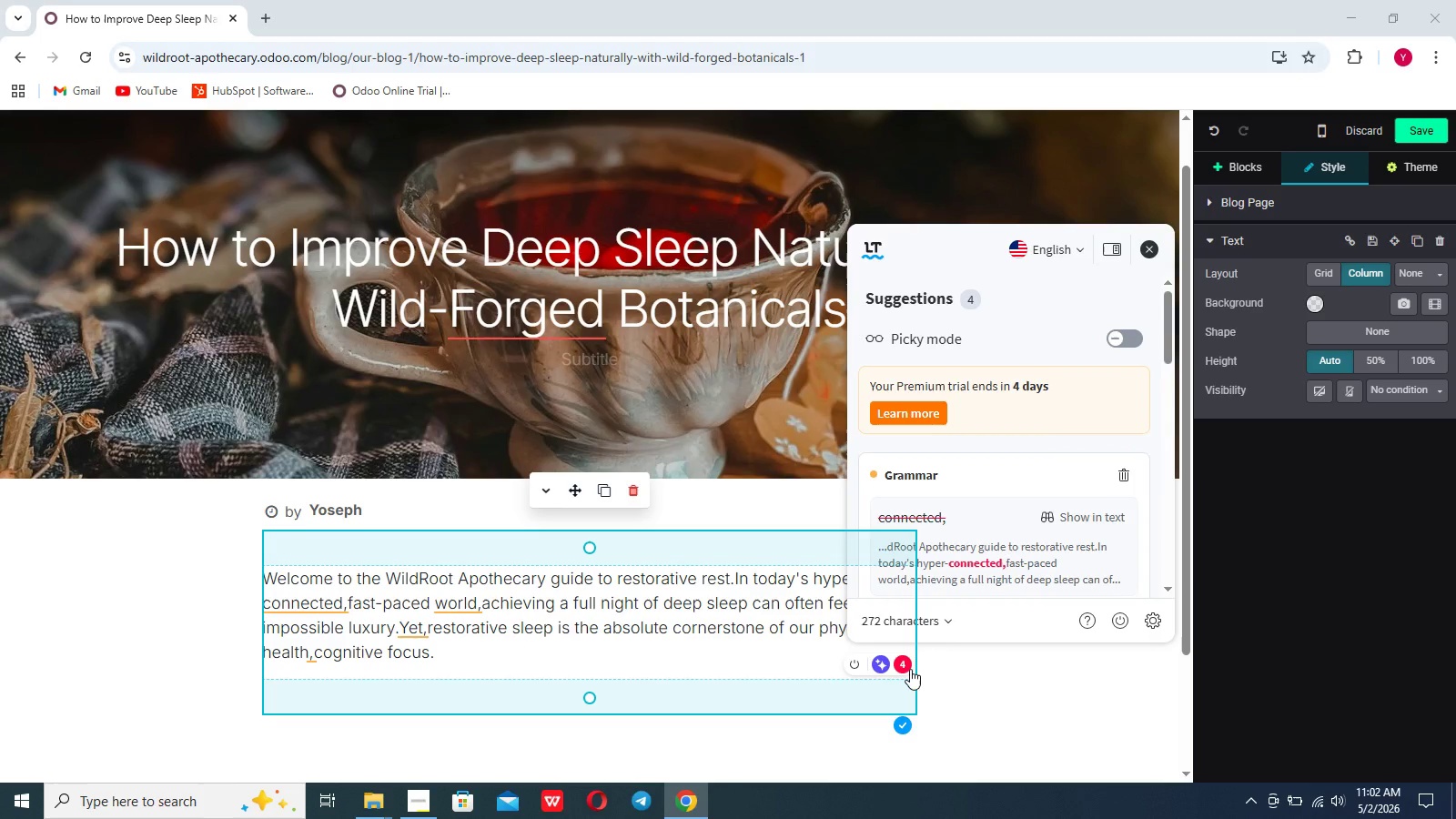 
scroll: coordinate [1011, 544], scroll_direction: down, amount: 4.0
 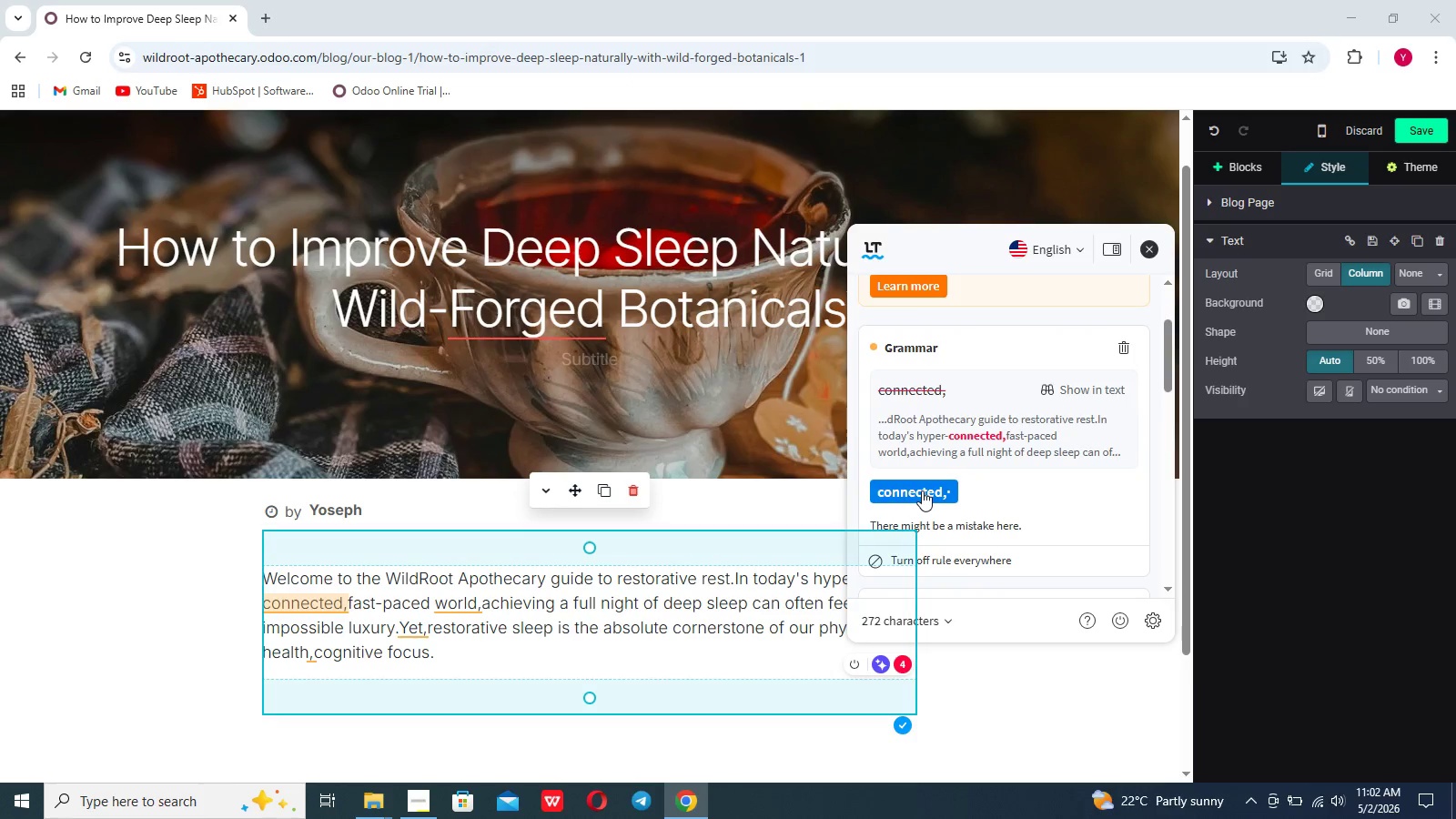 
left_click([922, 490])
 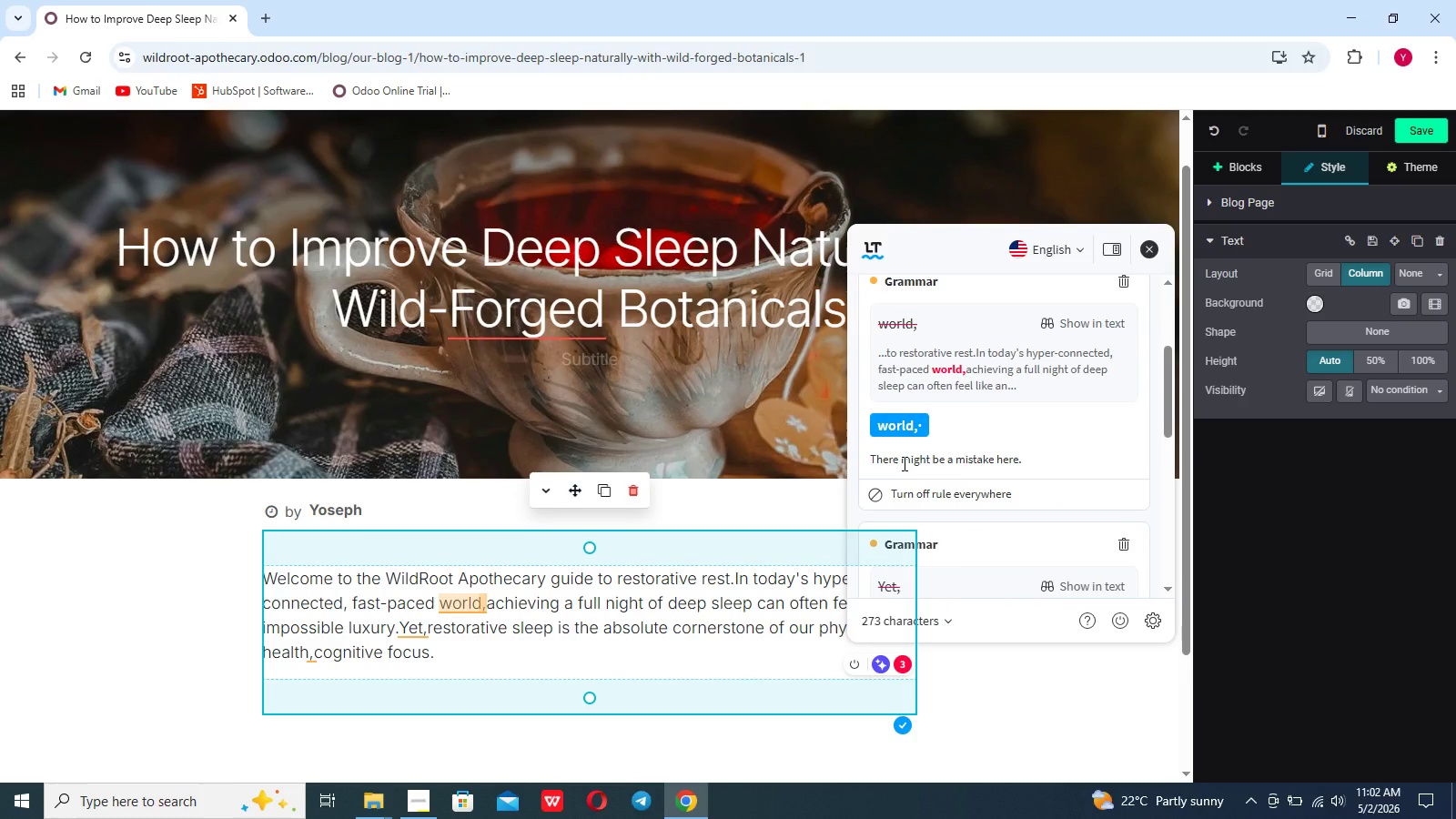 
wait(7.33)
 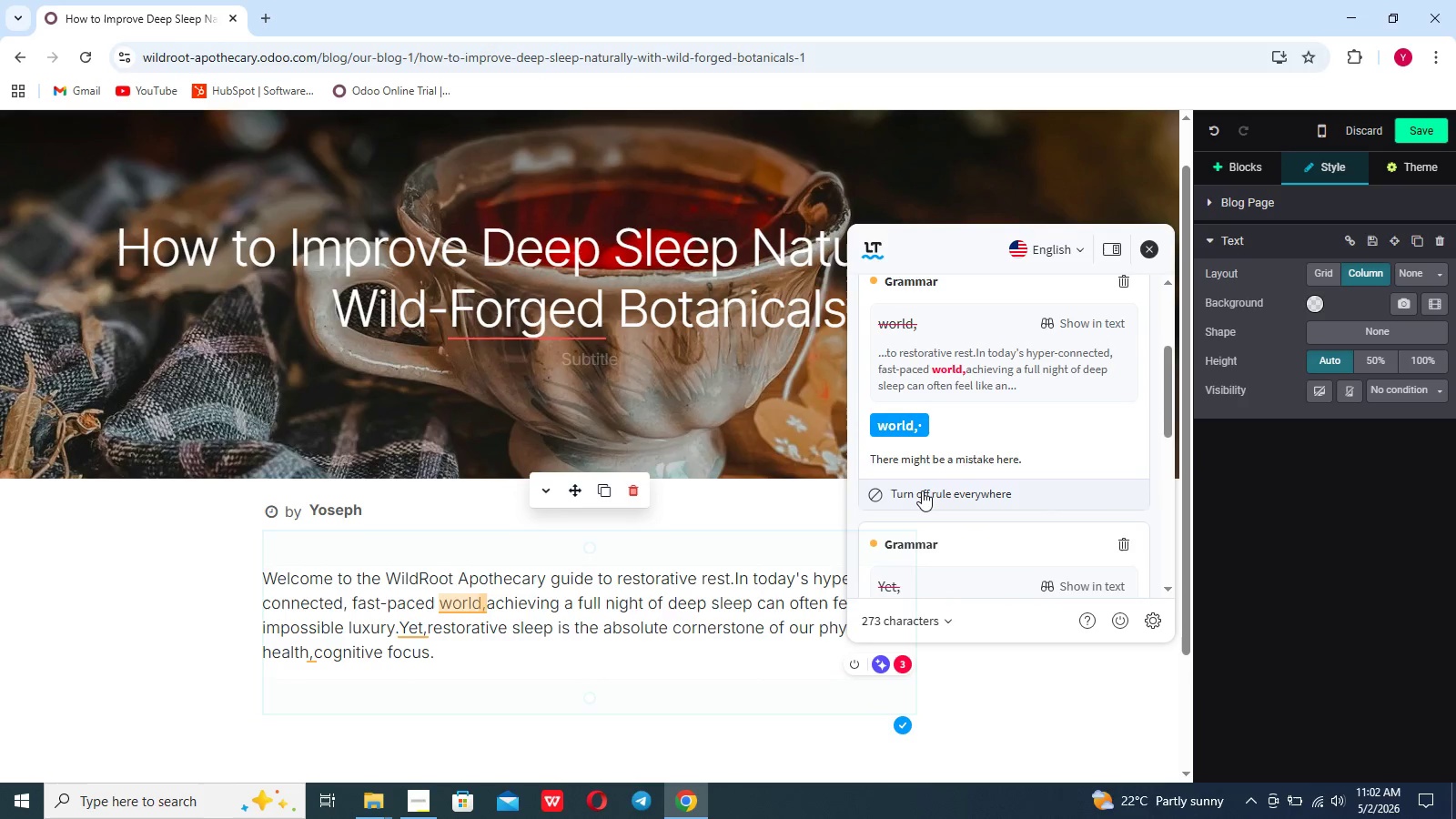 
left_click([905, 426])
 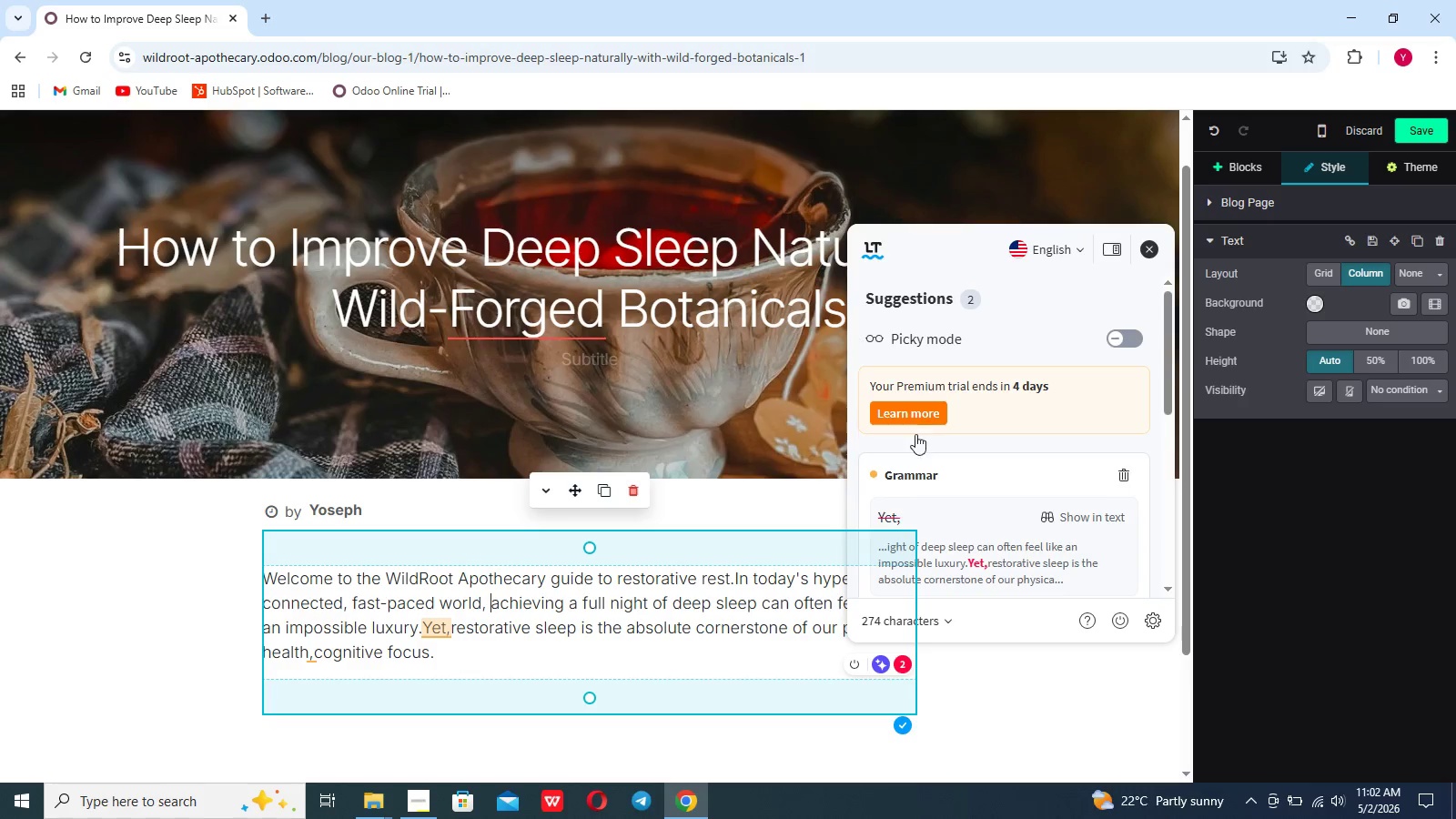 
scroll: coordinate [929, 500], scroll_direction: down, amount: 5.0
 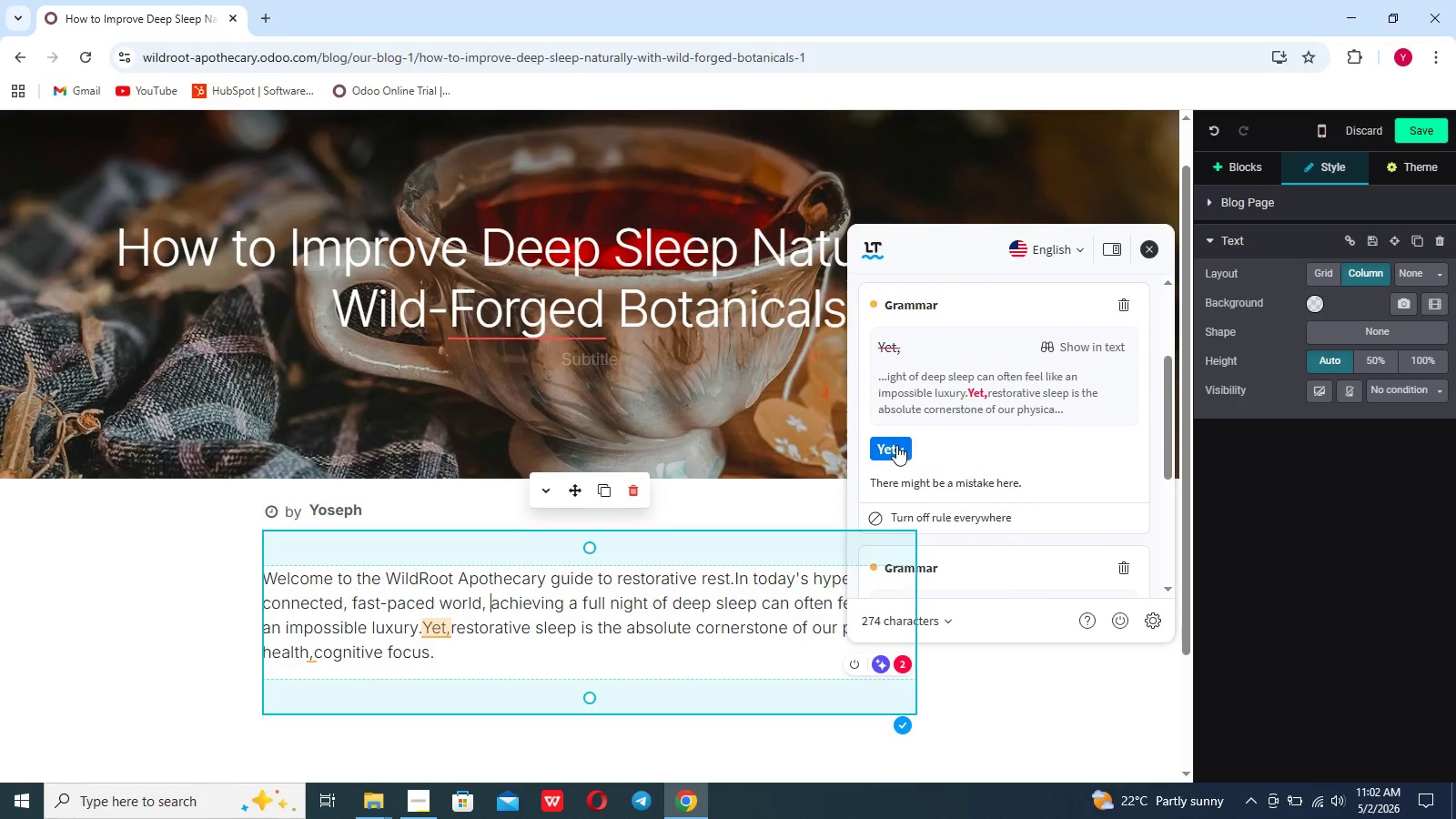 
left_click([896, 445])
 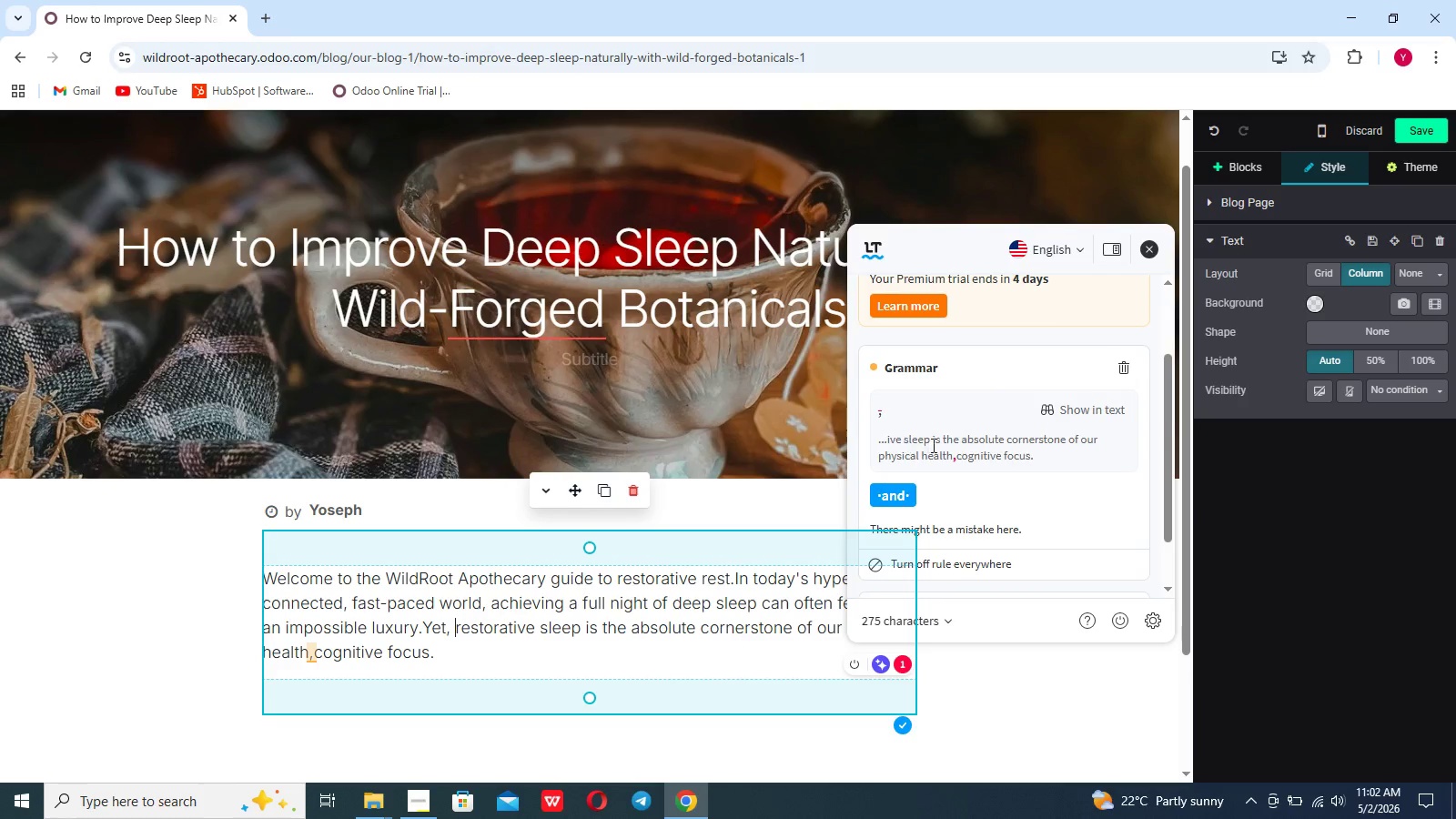 
wait(6.53)
 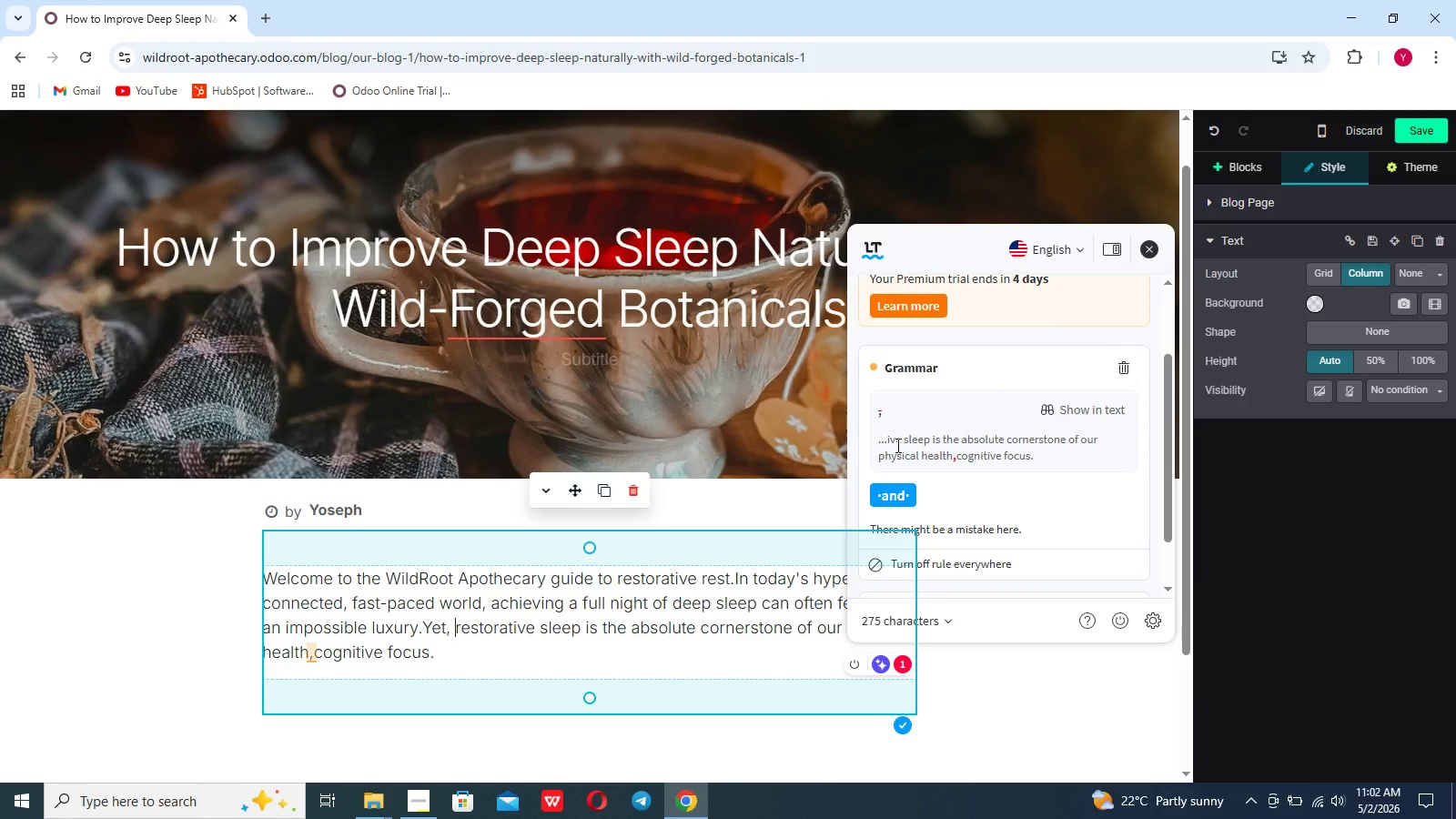 
left_click([886, 497])
 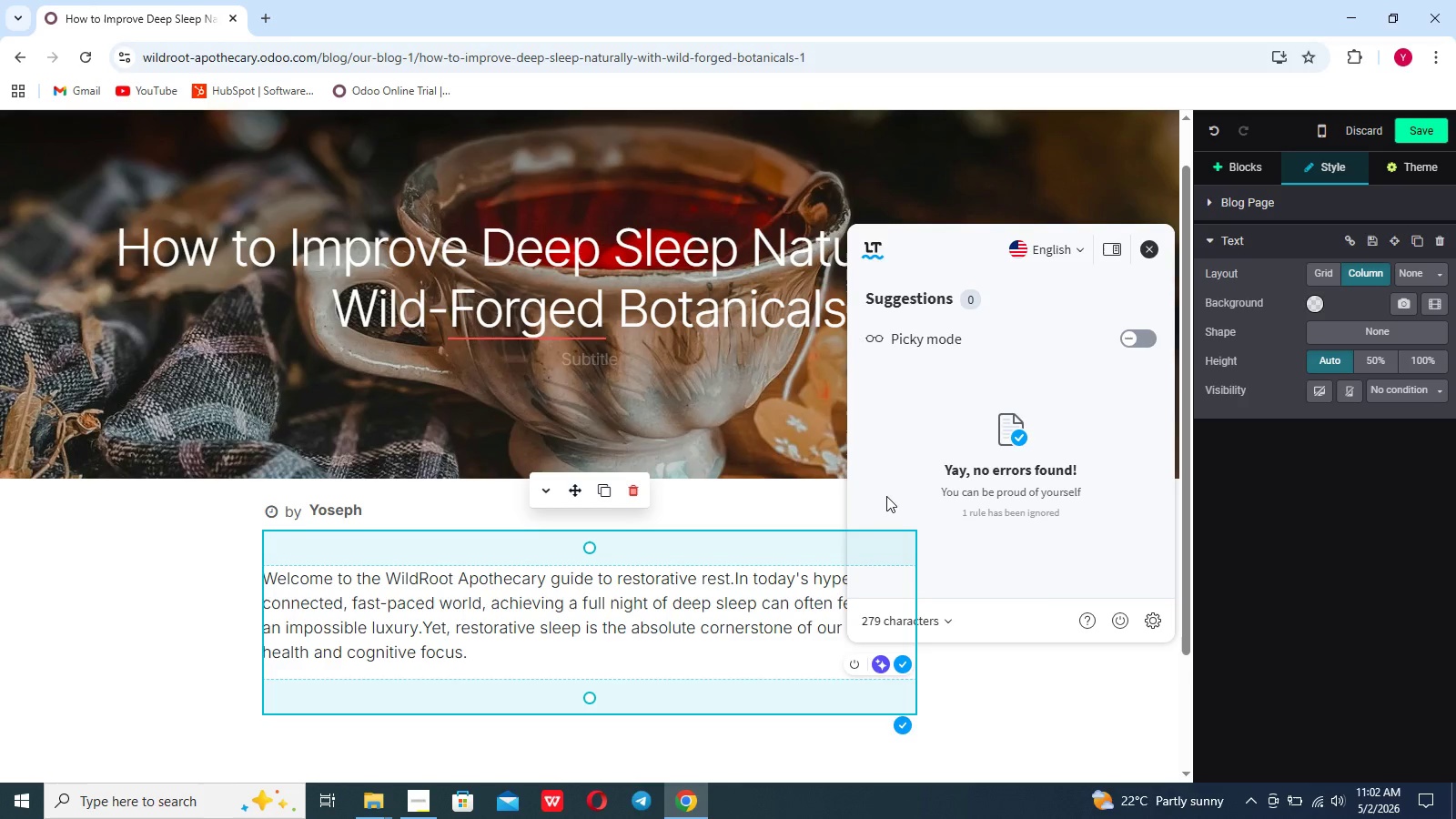 
wait(18.64)
 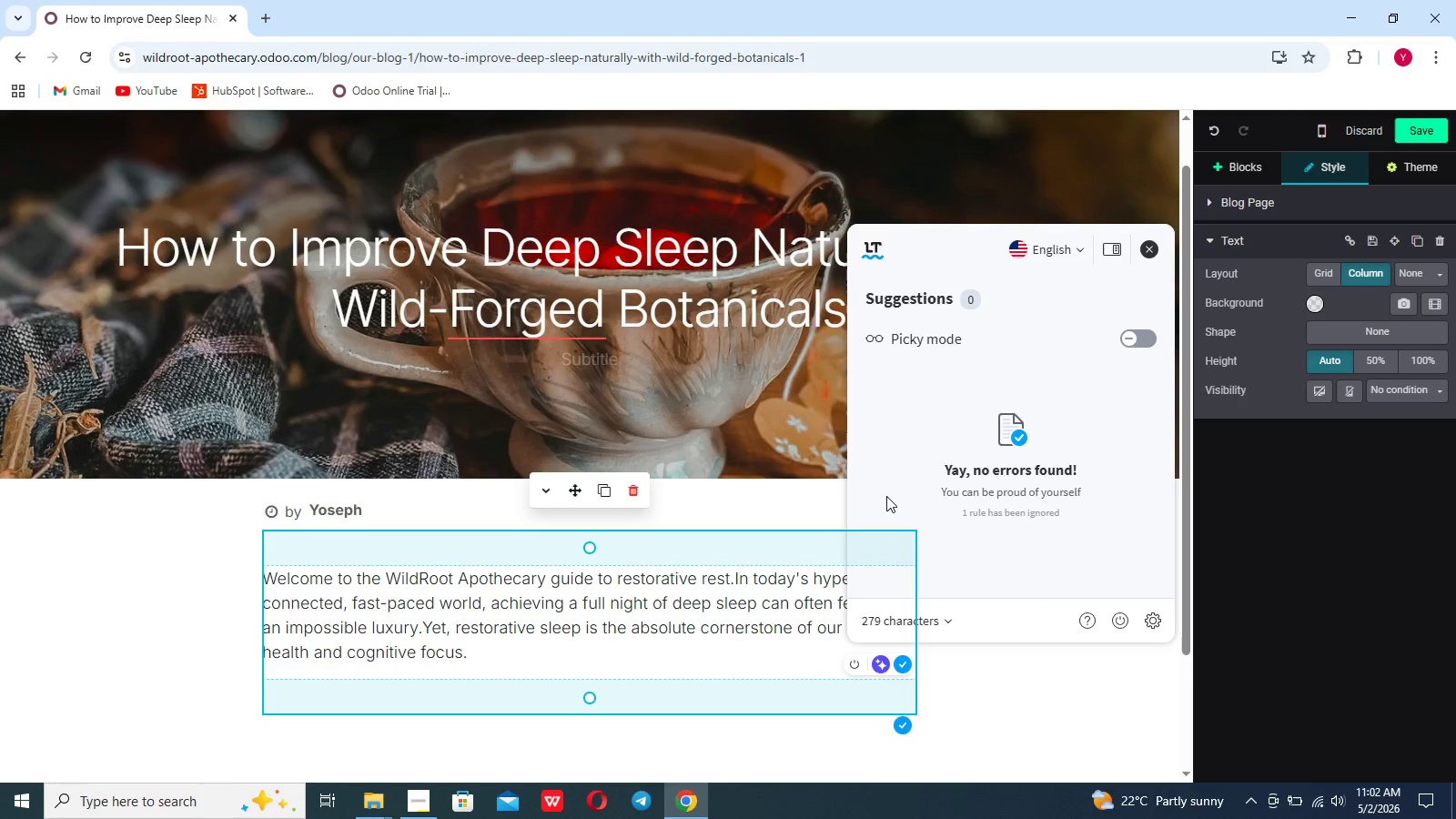 
left_click([693, 524])
 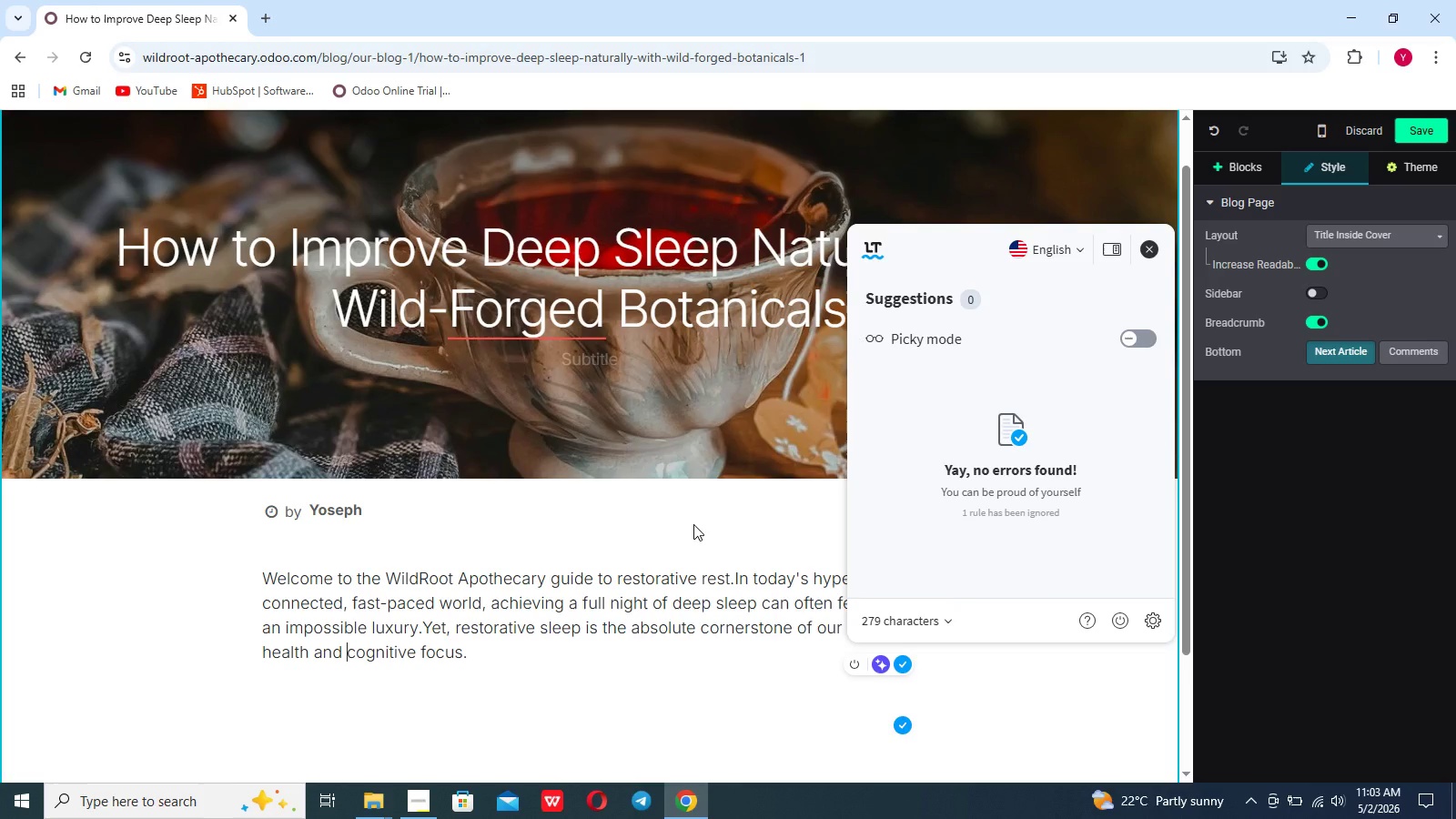 
wait(10.2)
 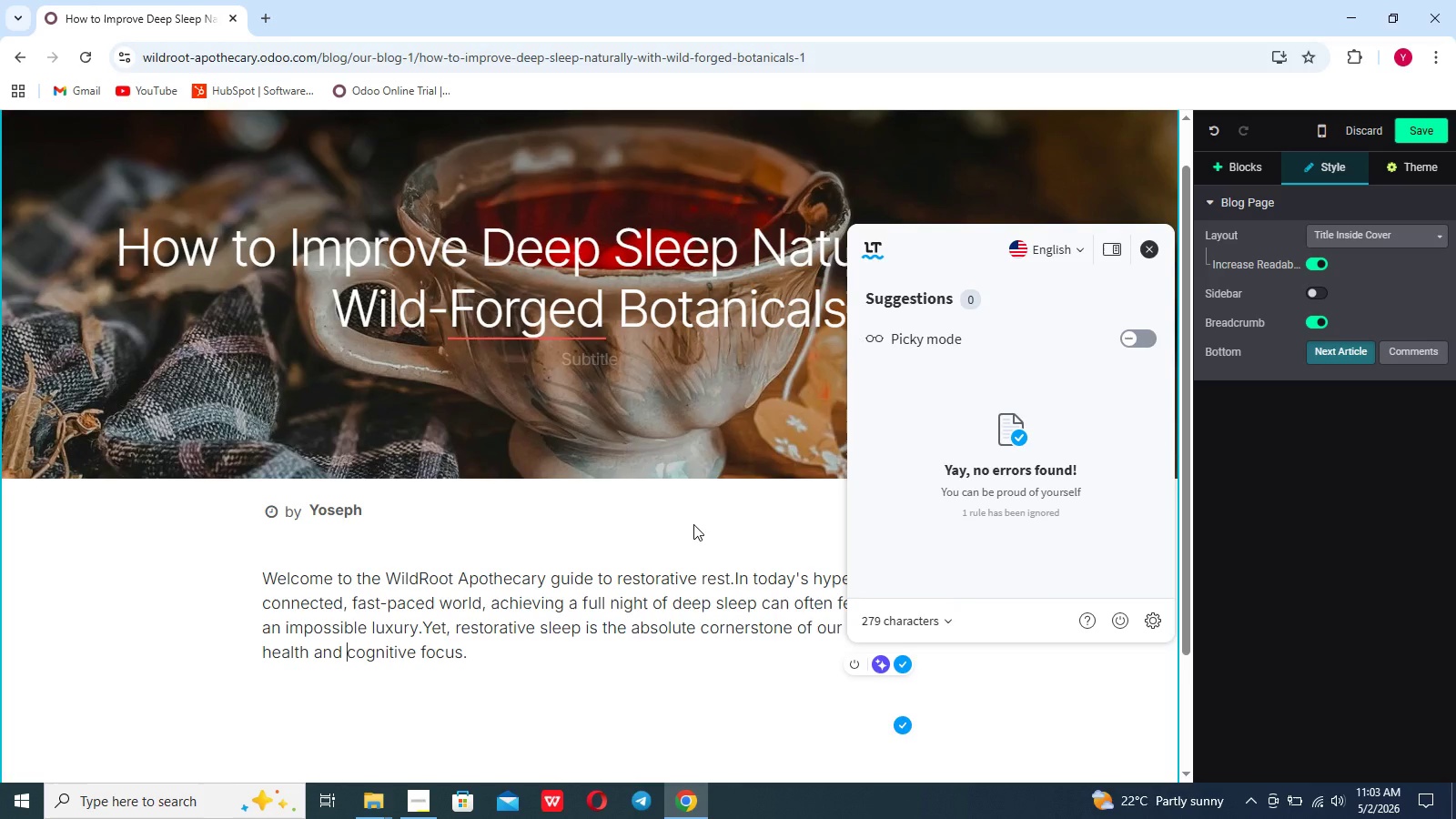 
left_click([966, 448])
 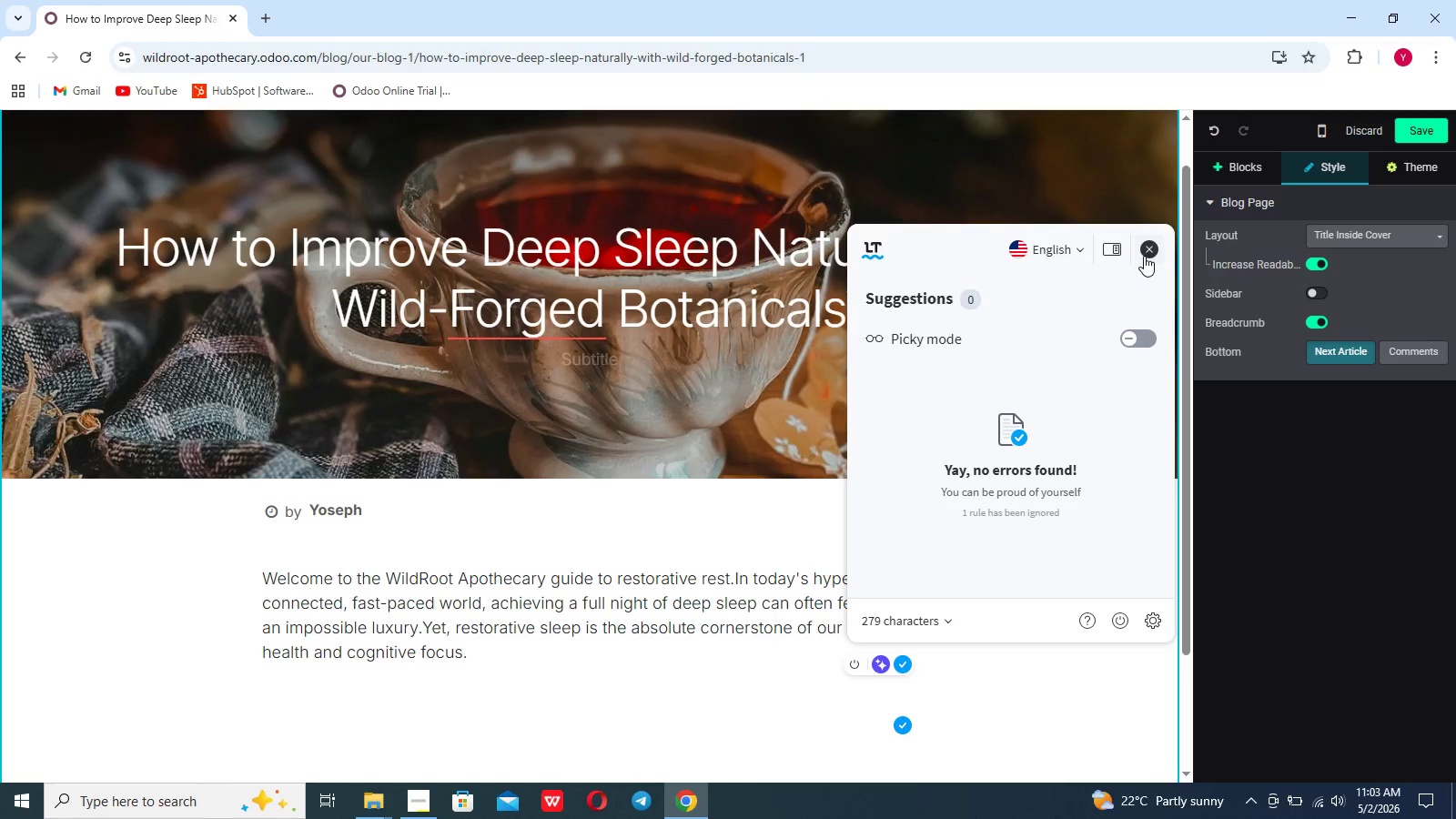 
left_click([1146, 253])
 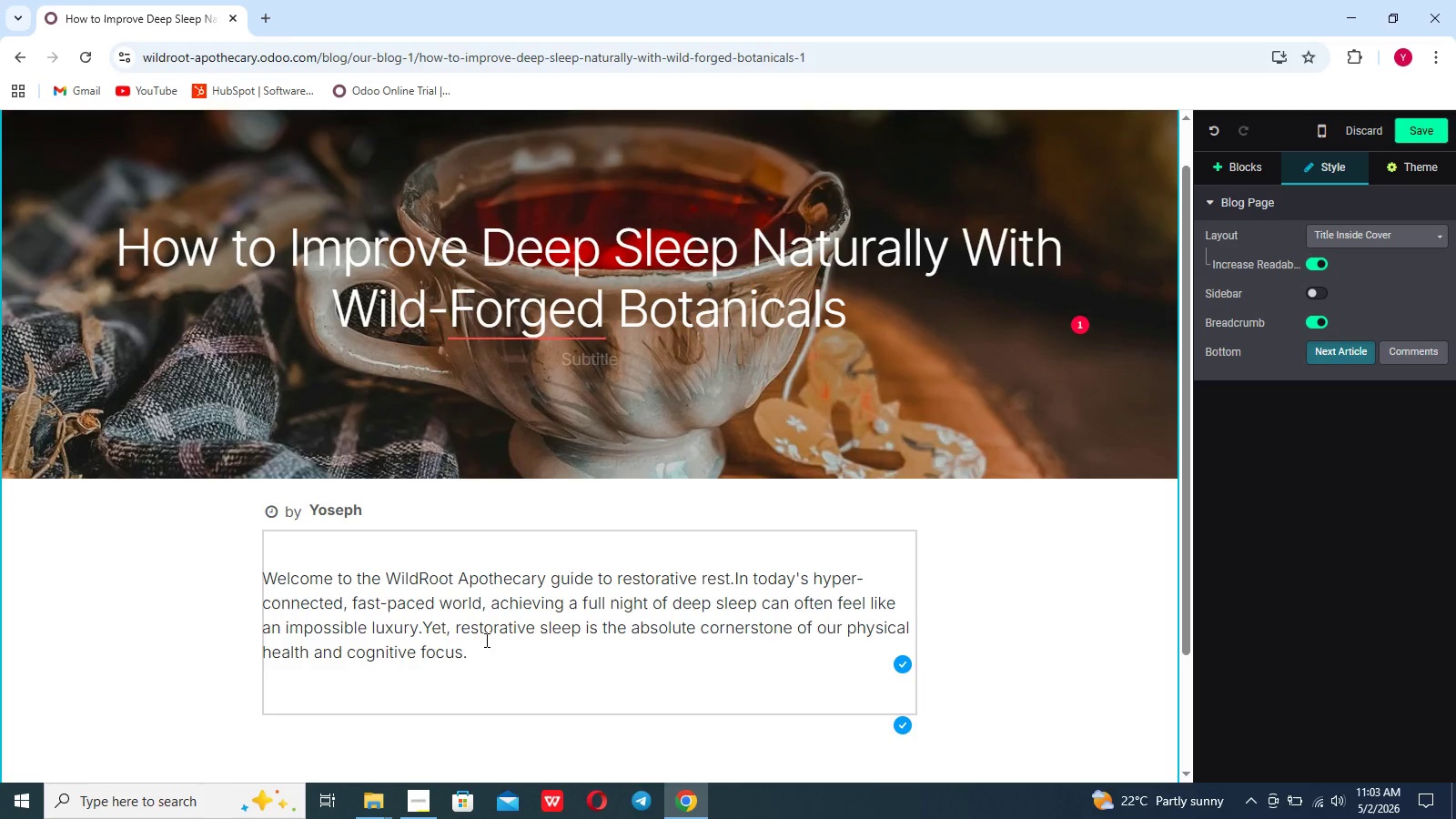 
left_click([493, 645])
 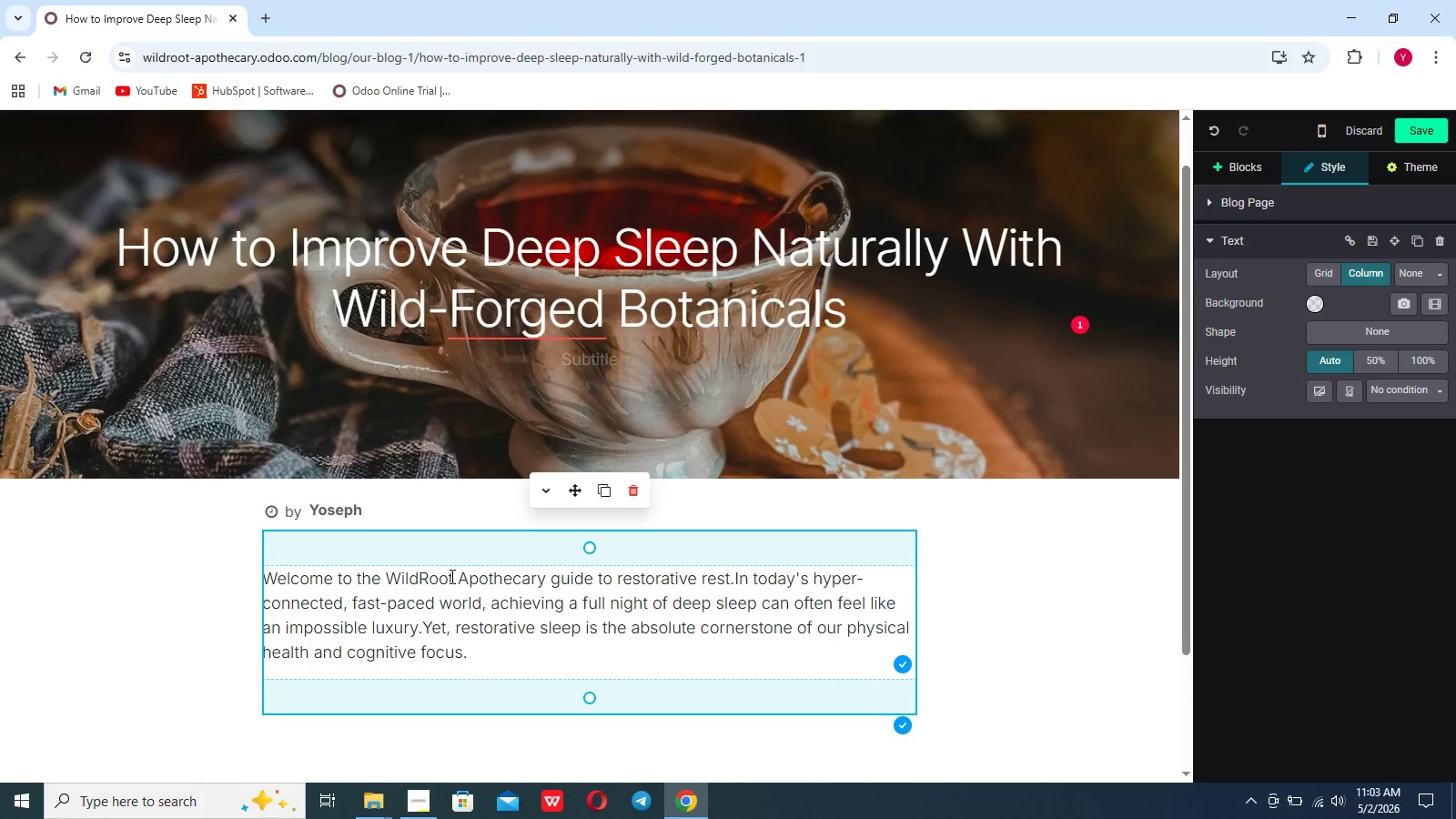 
left_click([450, 576])
 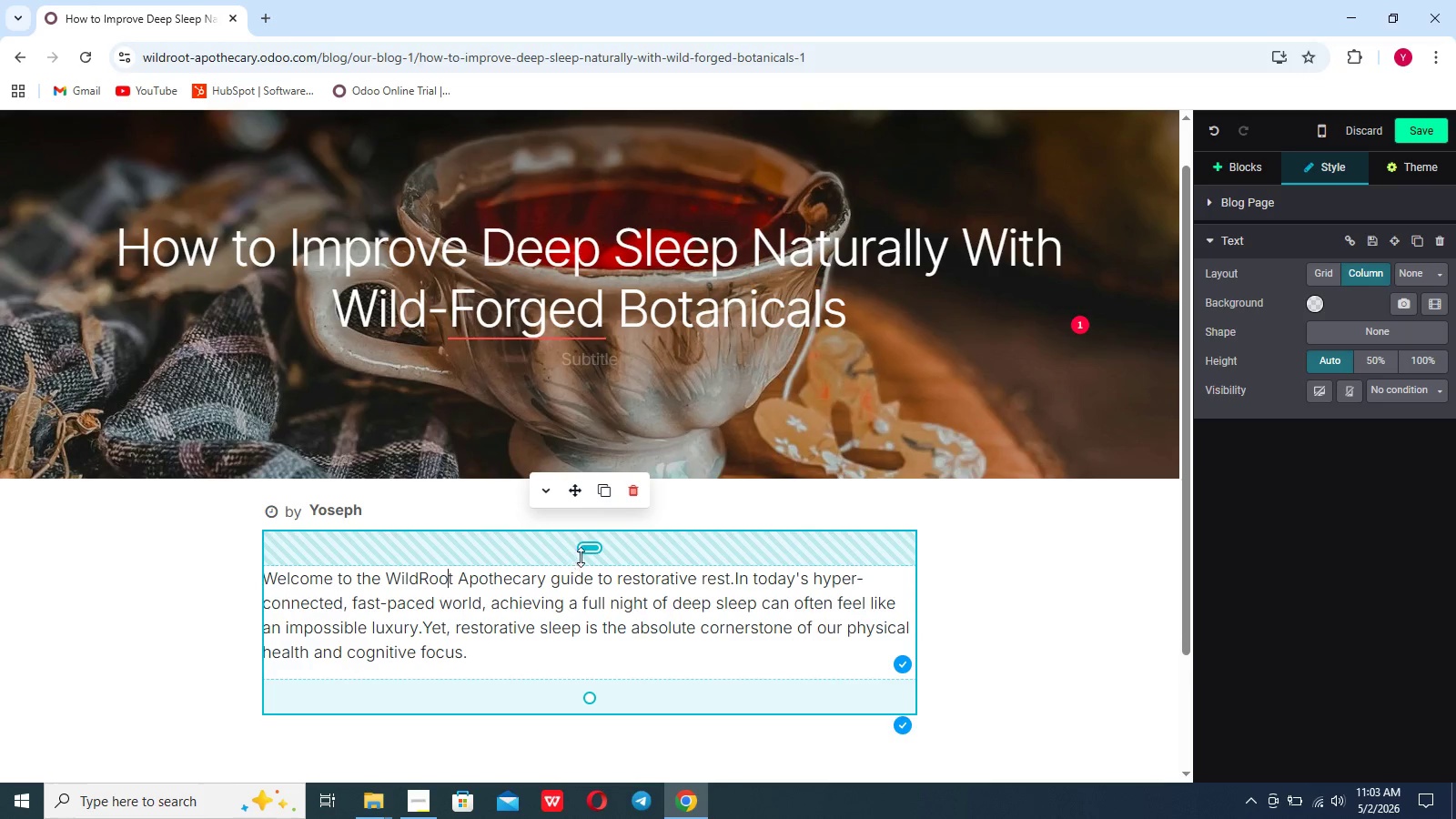 
left_click_drag(start_coordinate=[582, 556], to_coordinate=[591, 490])
 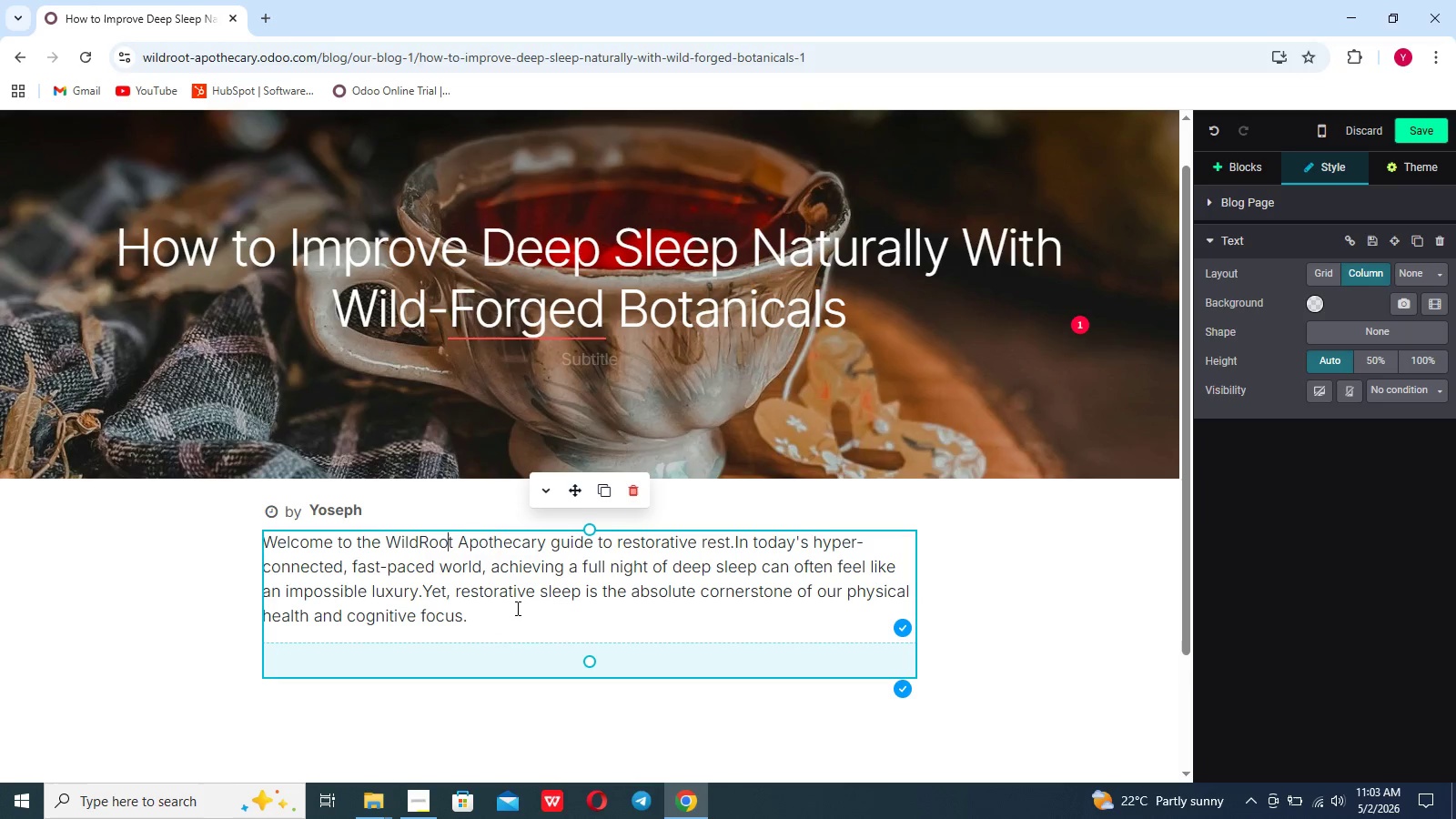 
left_click([516, 608])
 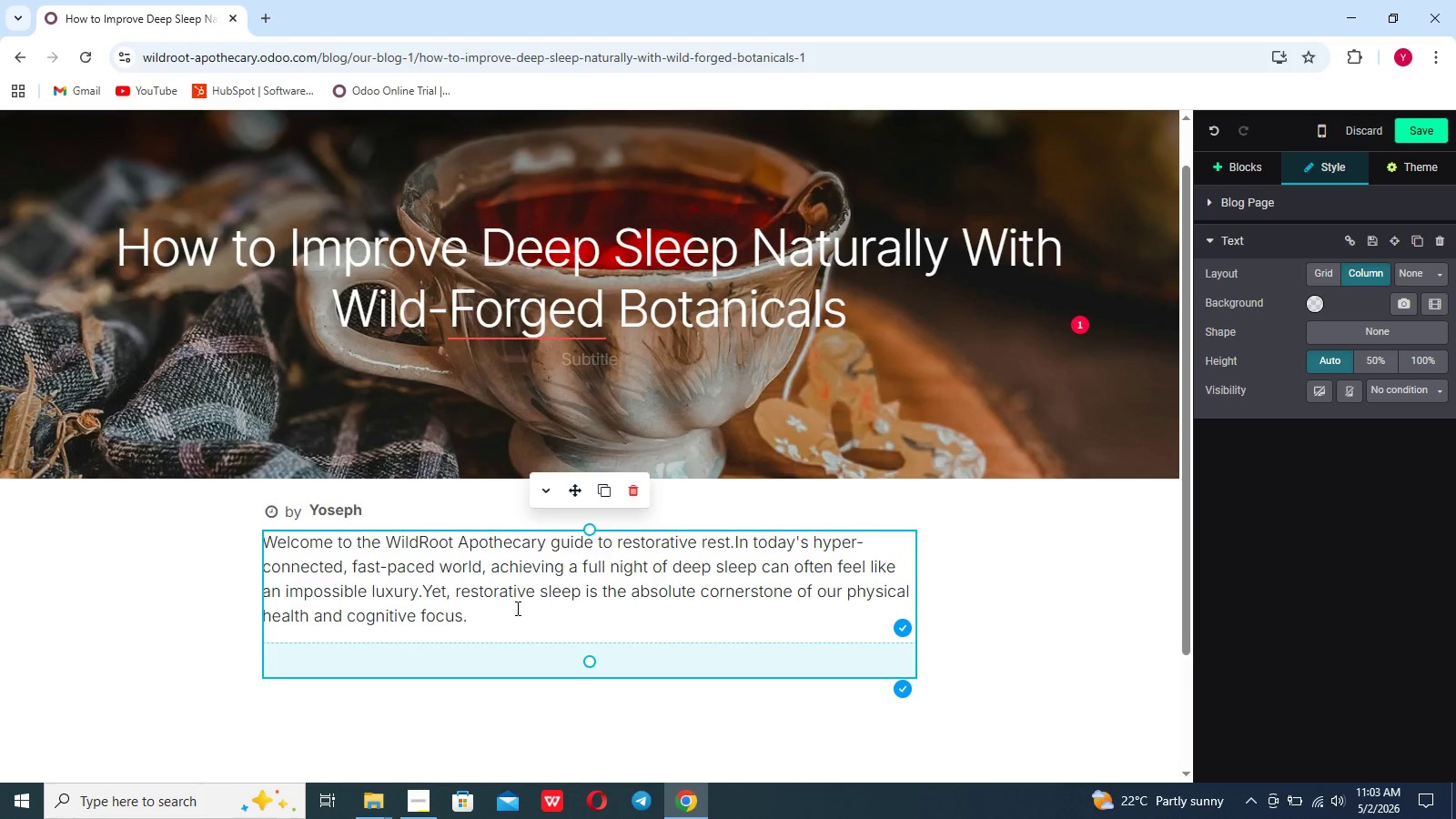 
wait(37.39)
 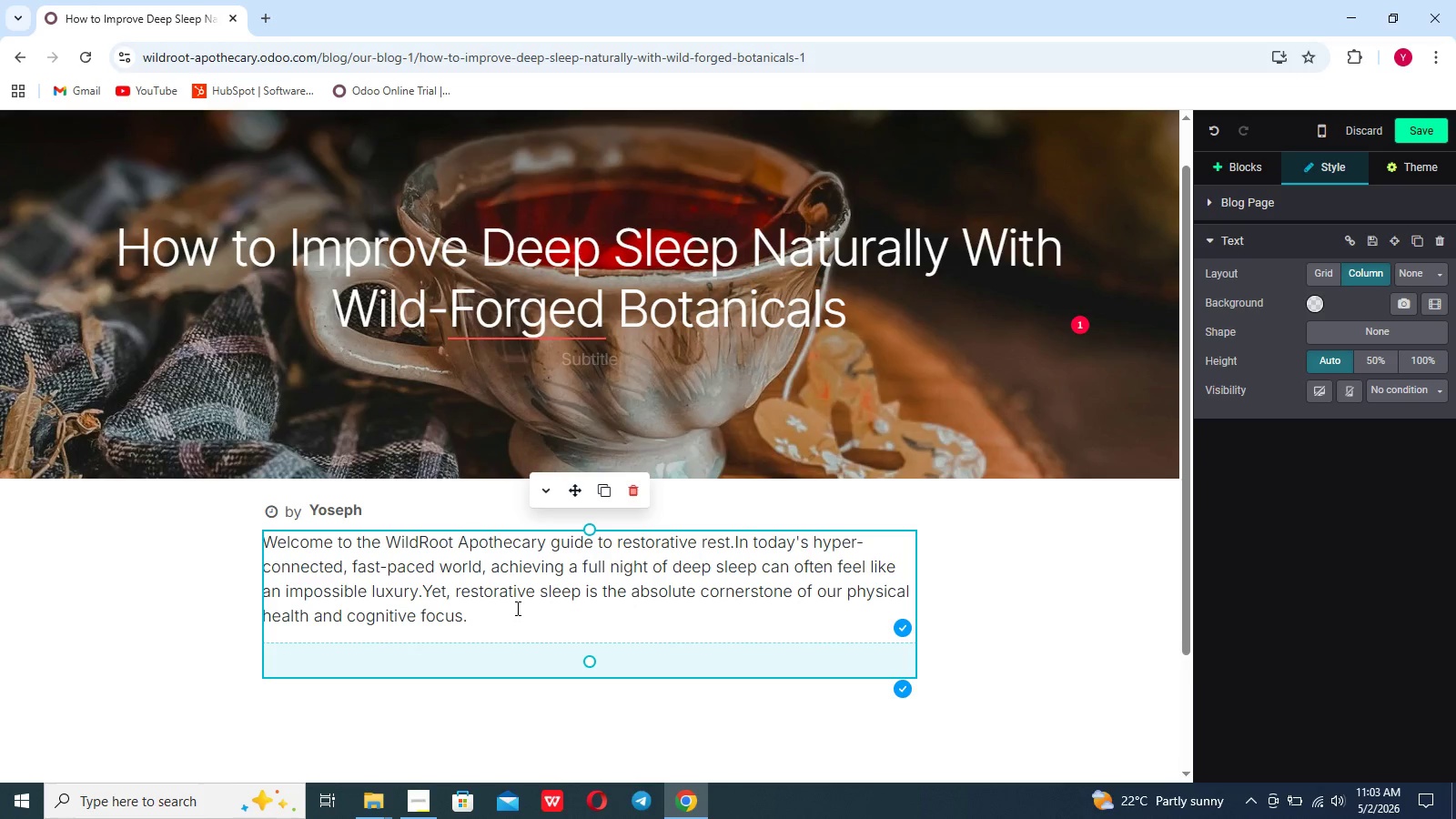 
type(,and emotionaly well-being. If you are constantly struggling)
 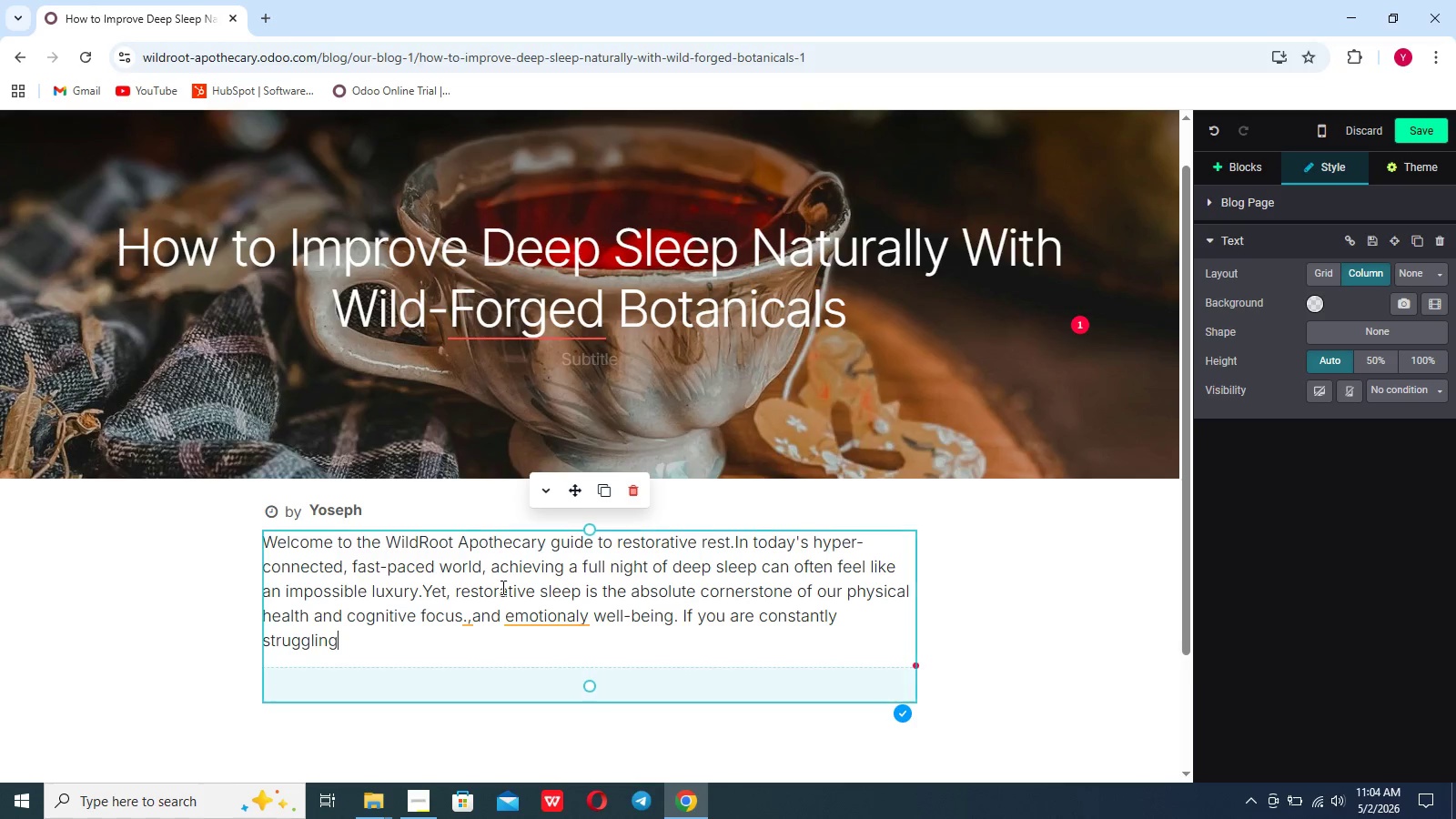 
type( with restless nighr)
key(Backspace)
type(ts)
 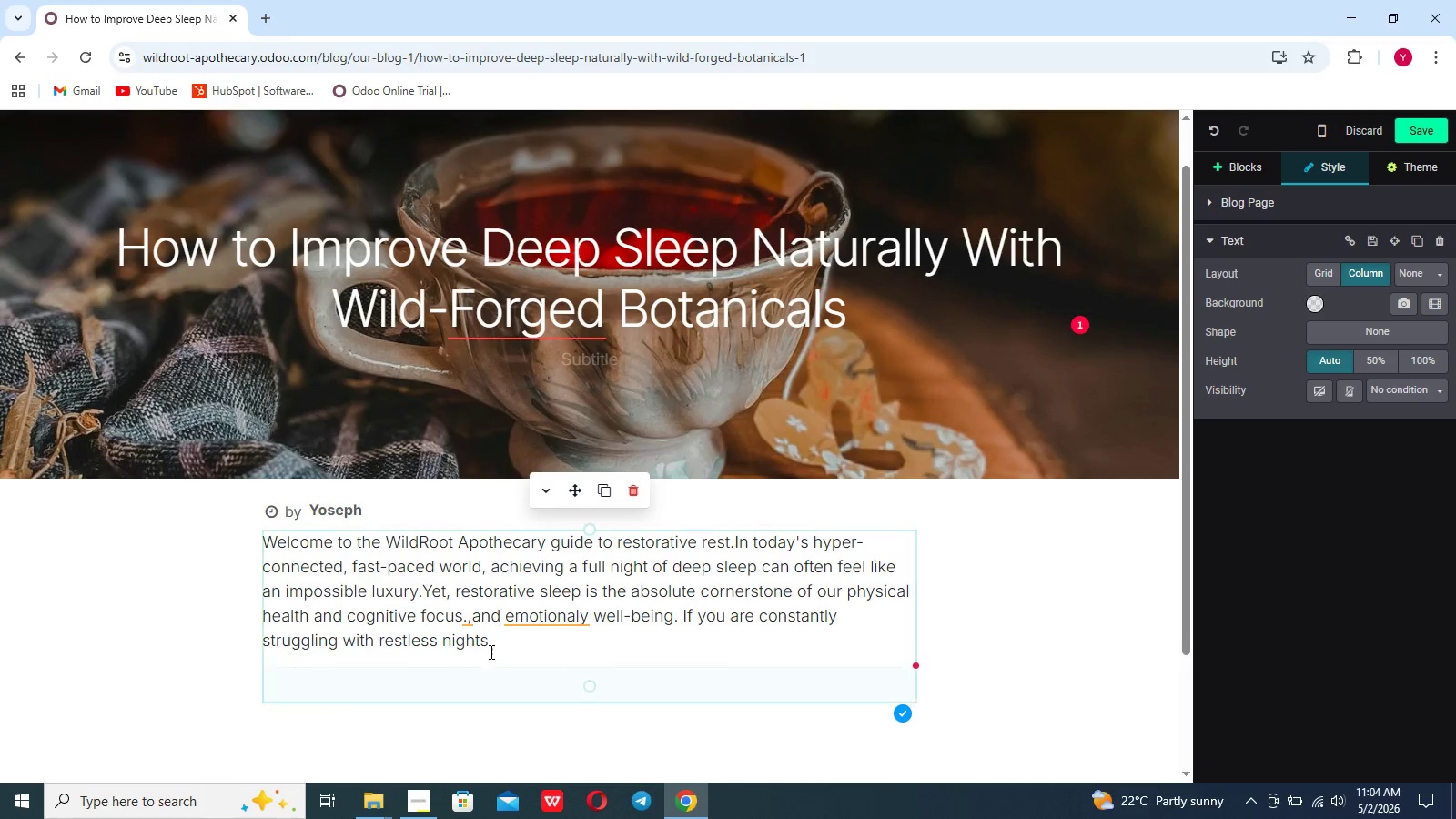 
type(,a)
key(Backspace)
type(walking up at 3 AM)
 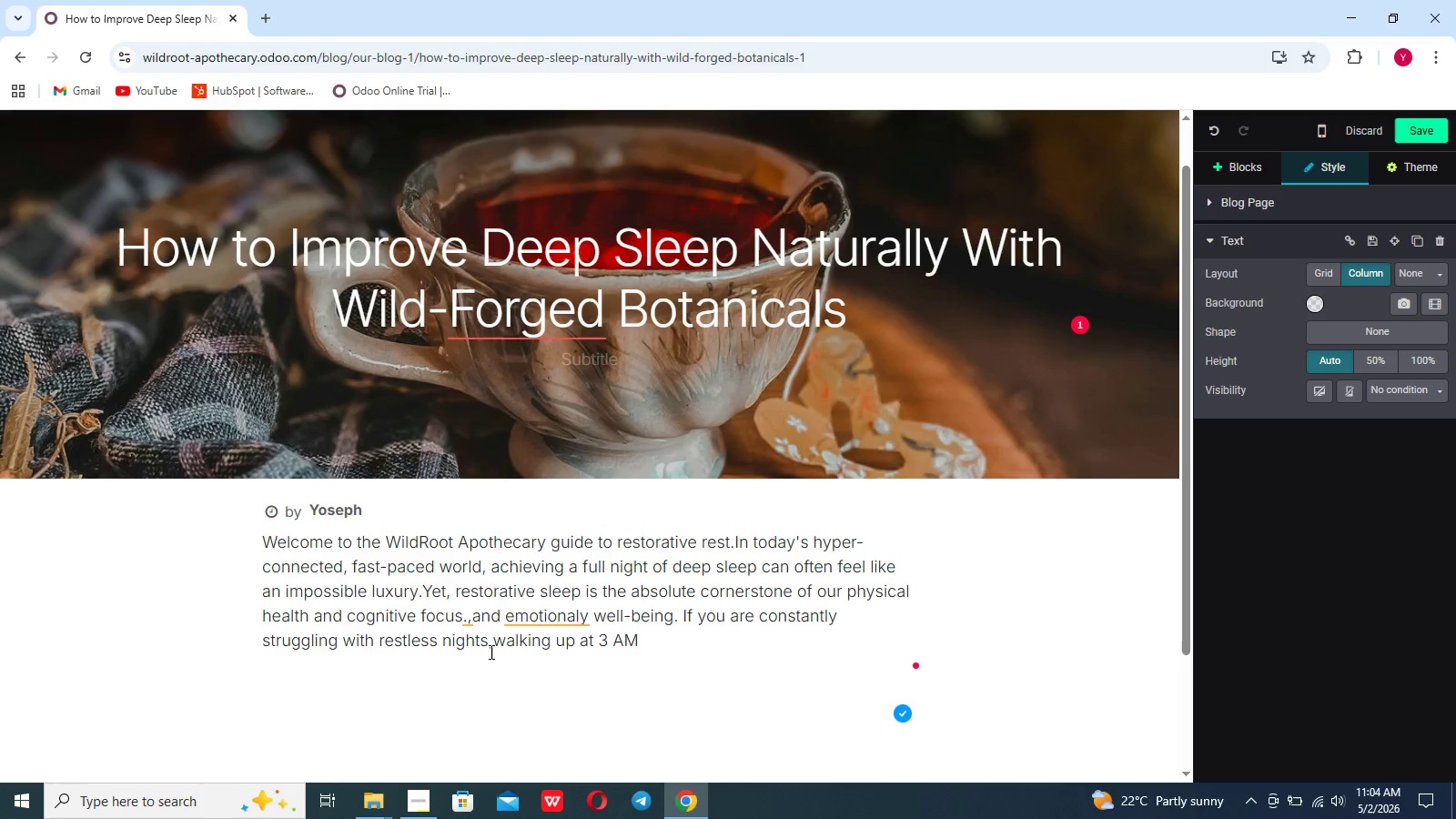 
scroll: coordinate [490, 652], scroll_direction: none, amount: 0.0
 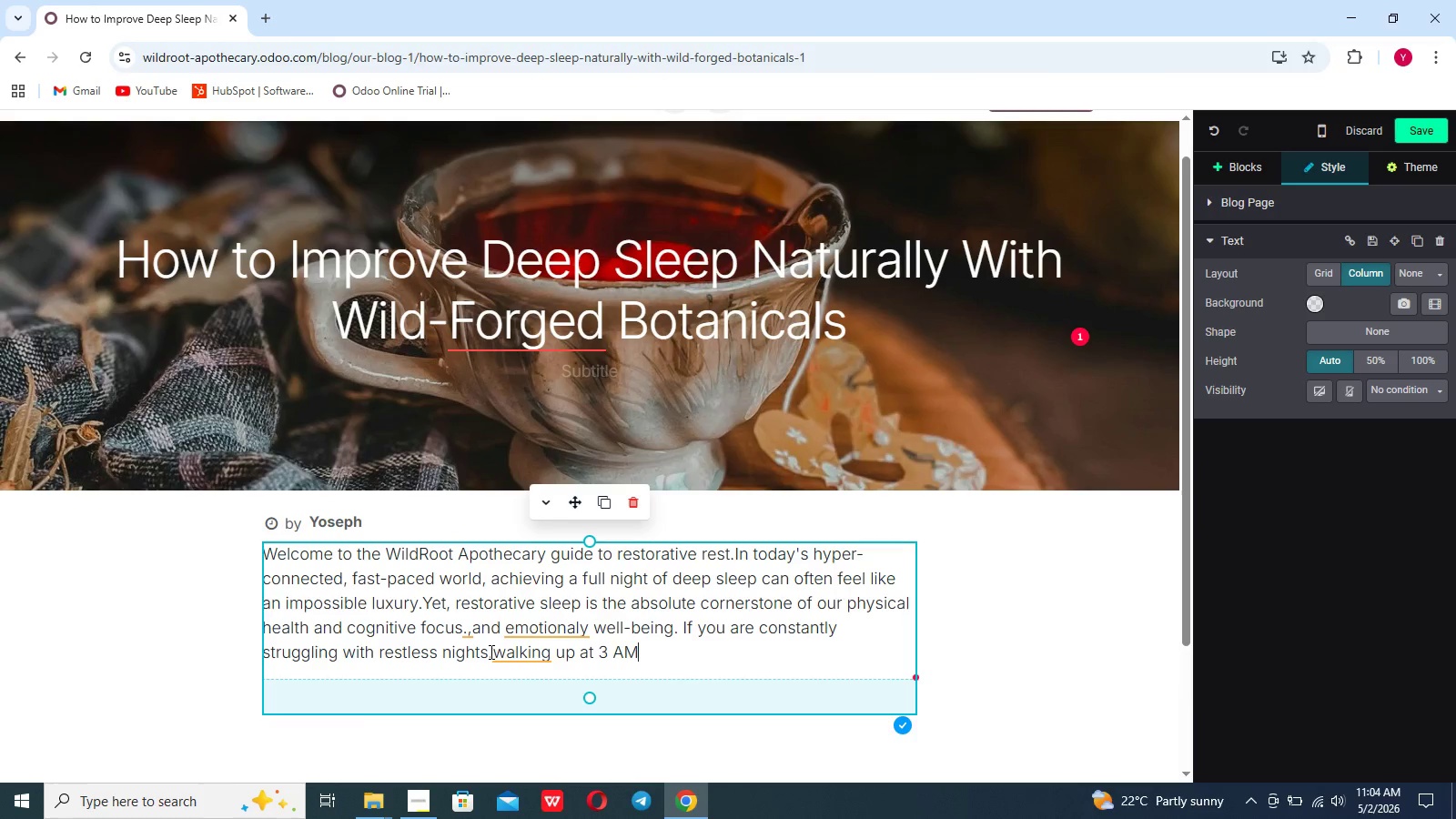 
type(, or facing groggy,unfocused morning)
 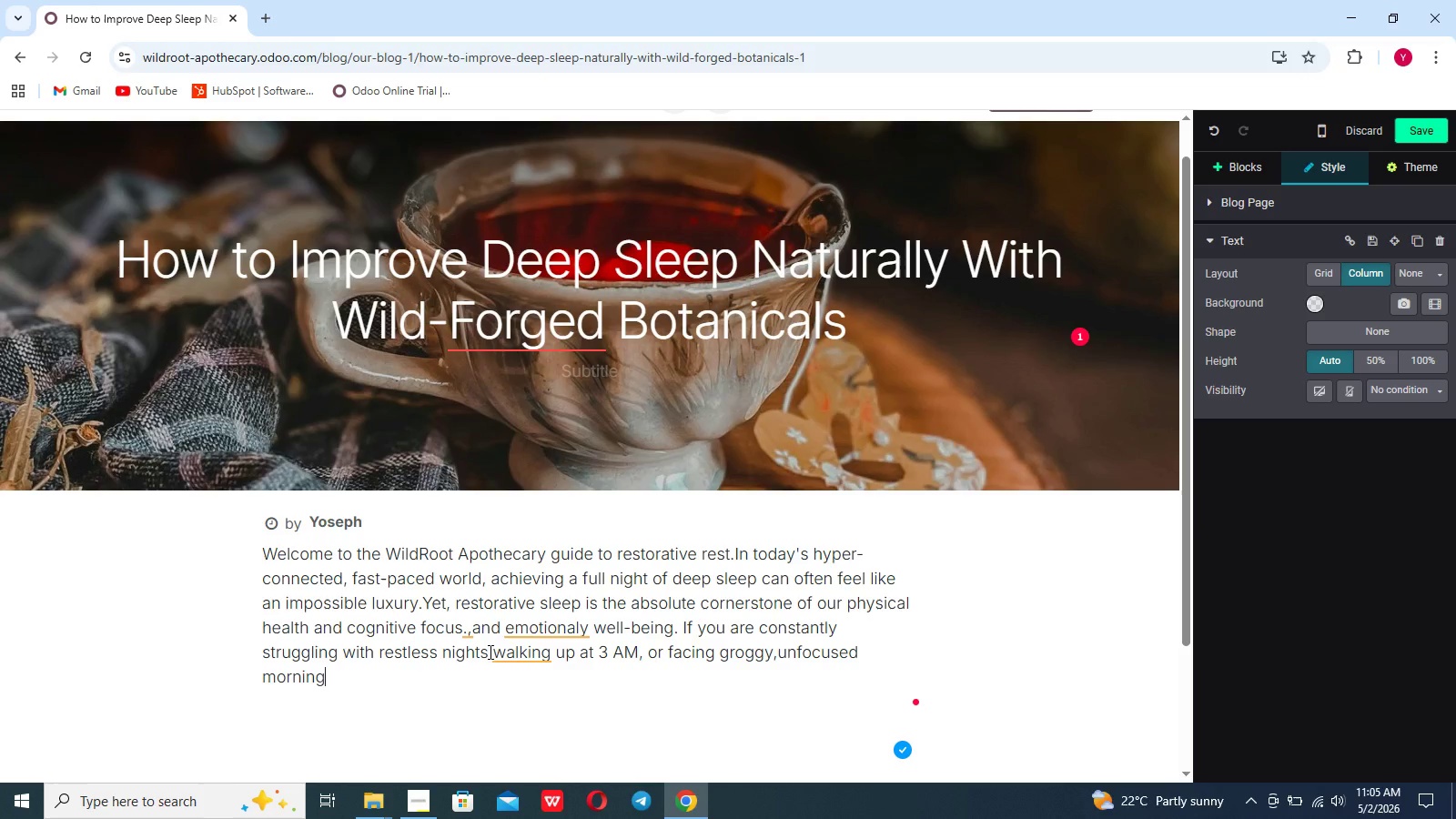 
type(s, you are certainly not alone)
 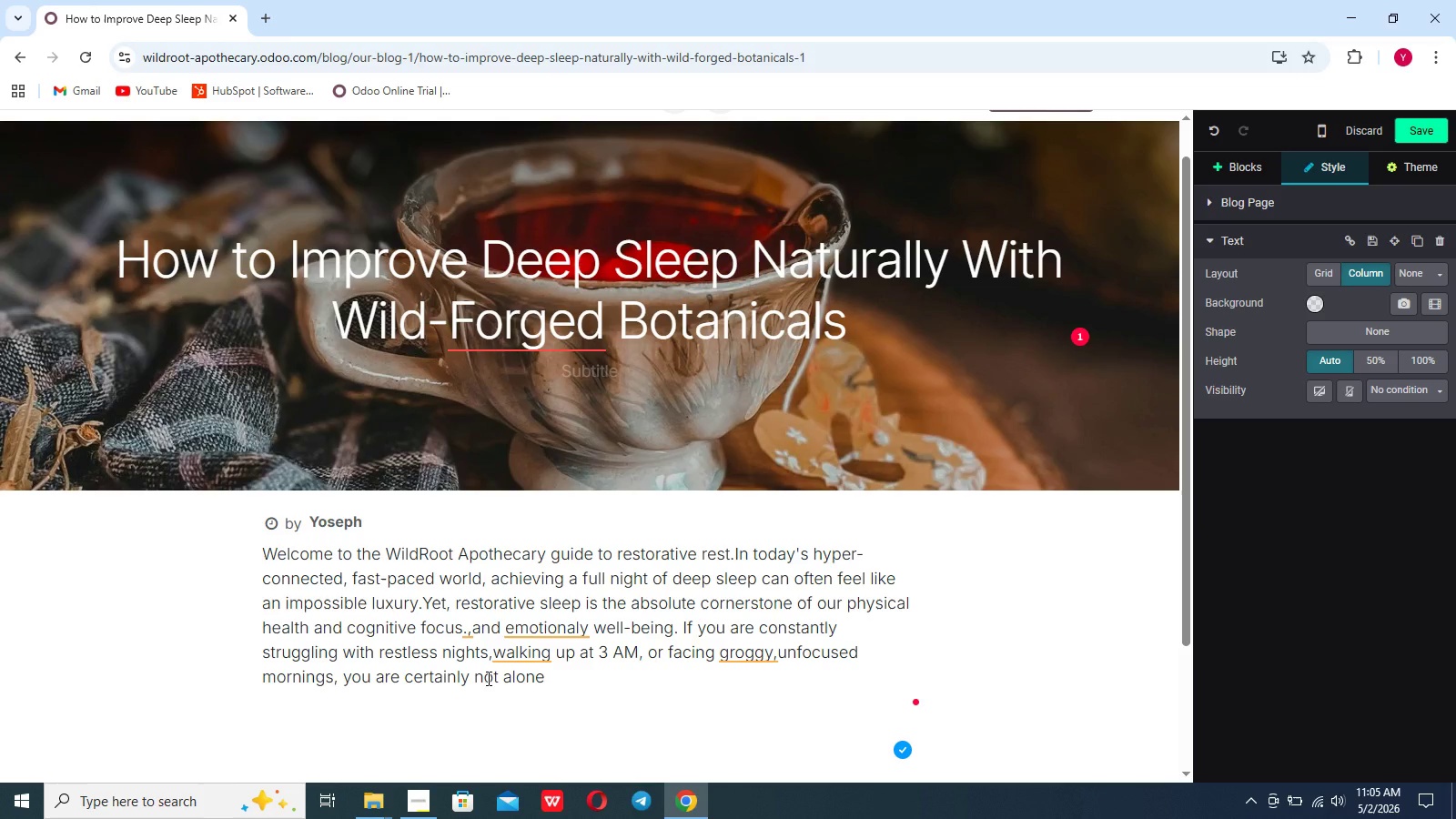 
type(.Thousands of people)
 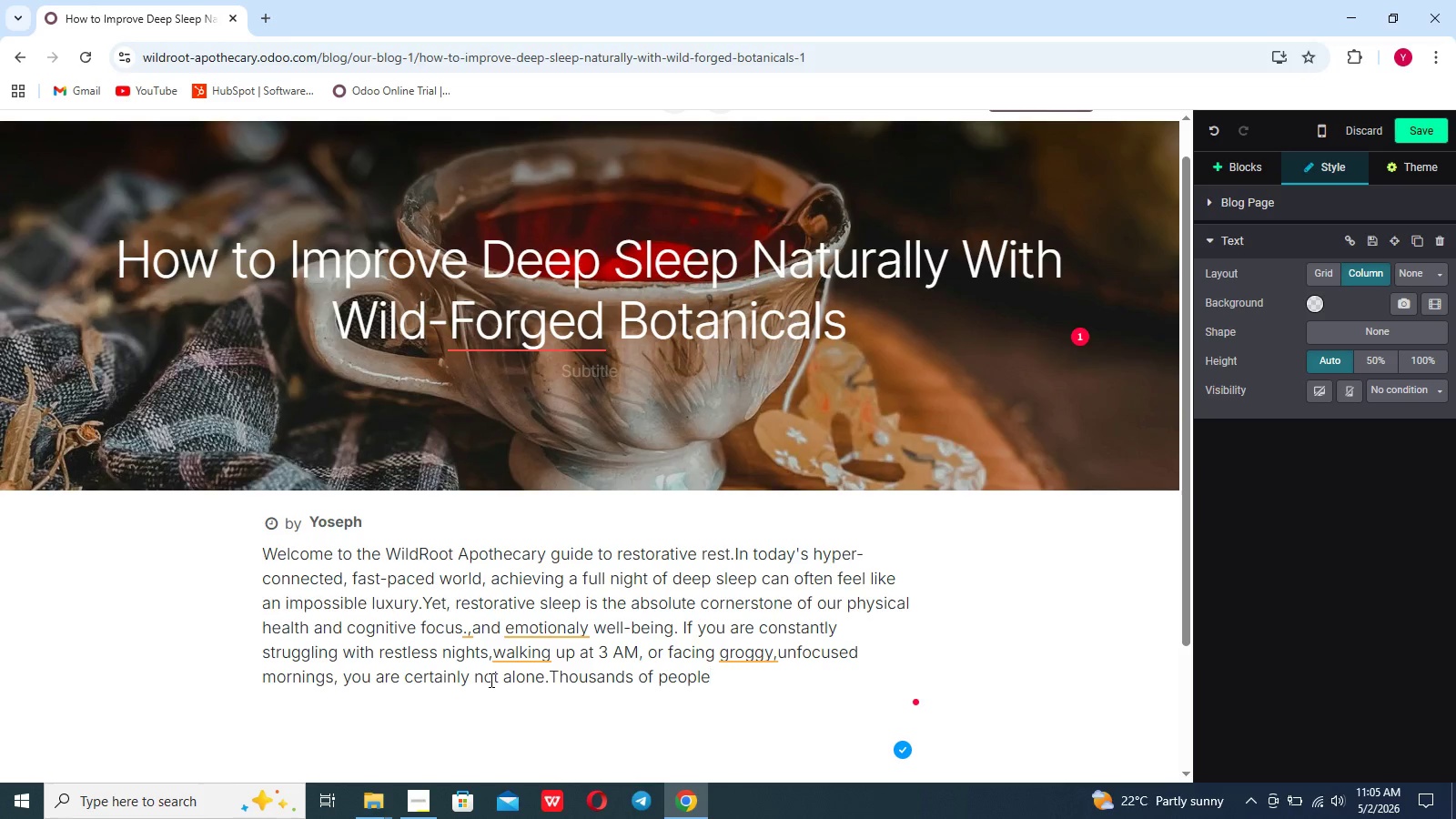 
wait(14.45)
 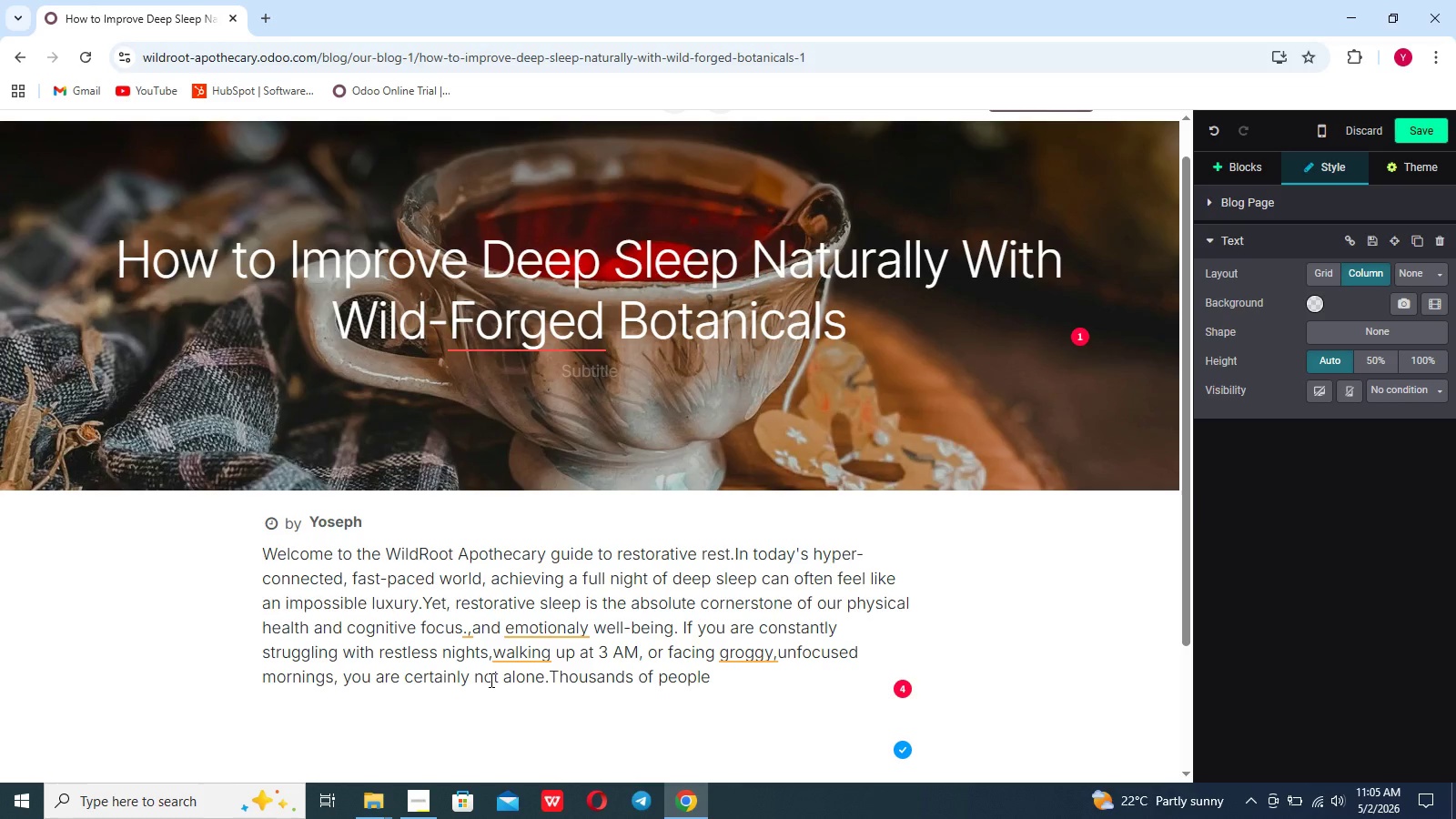 
type( search)
 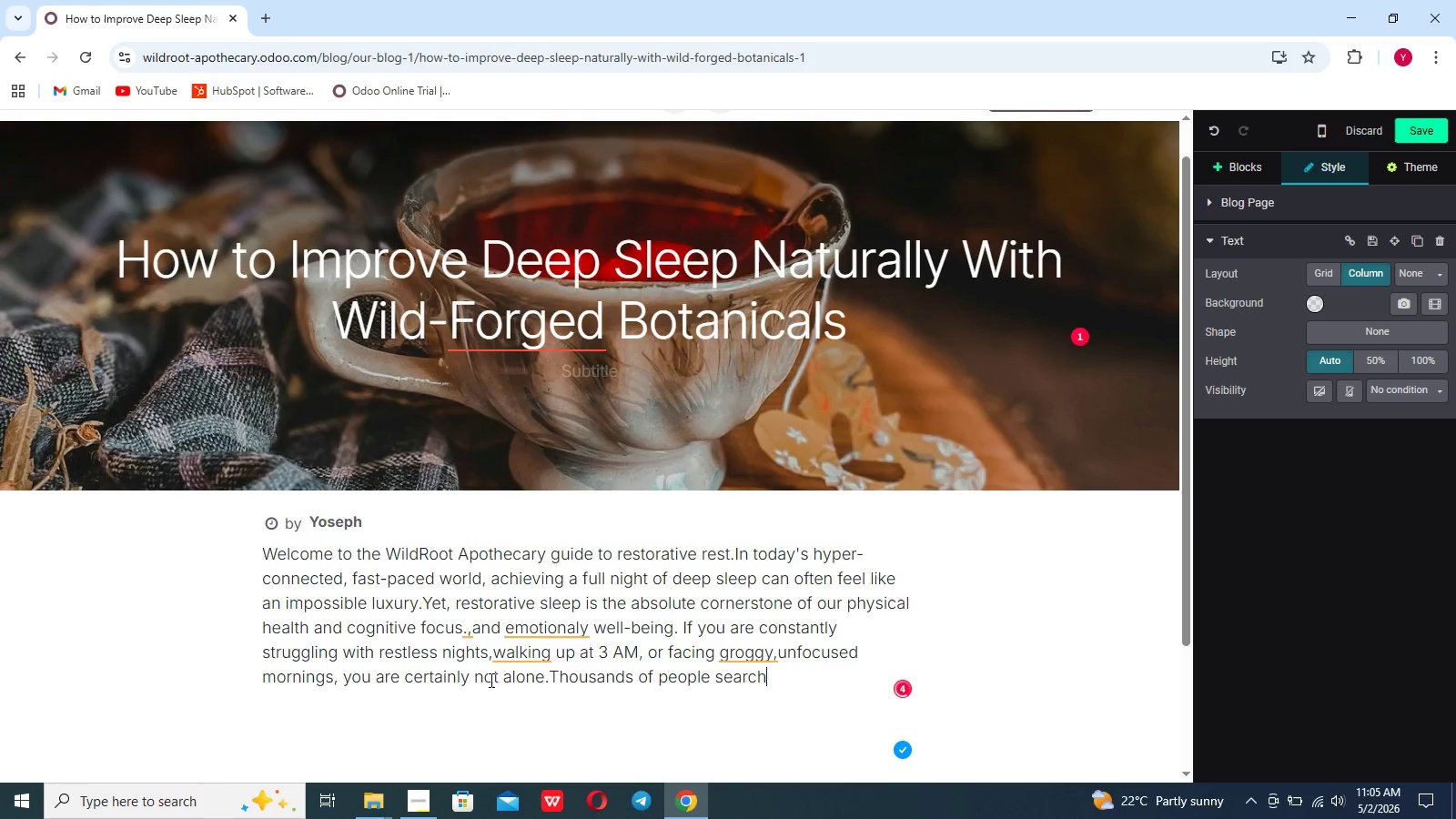 
type( daily for ways)
 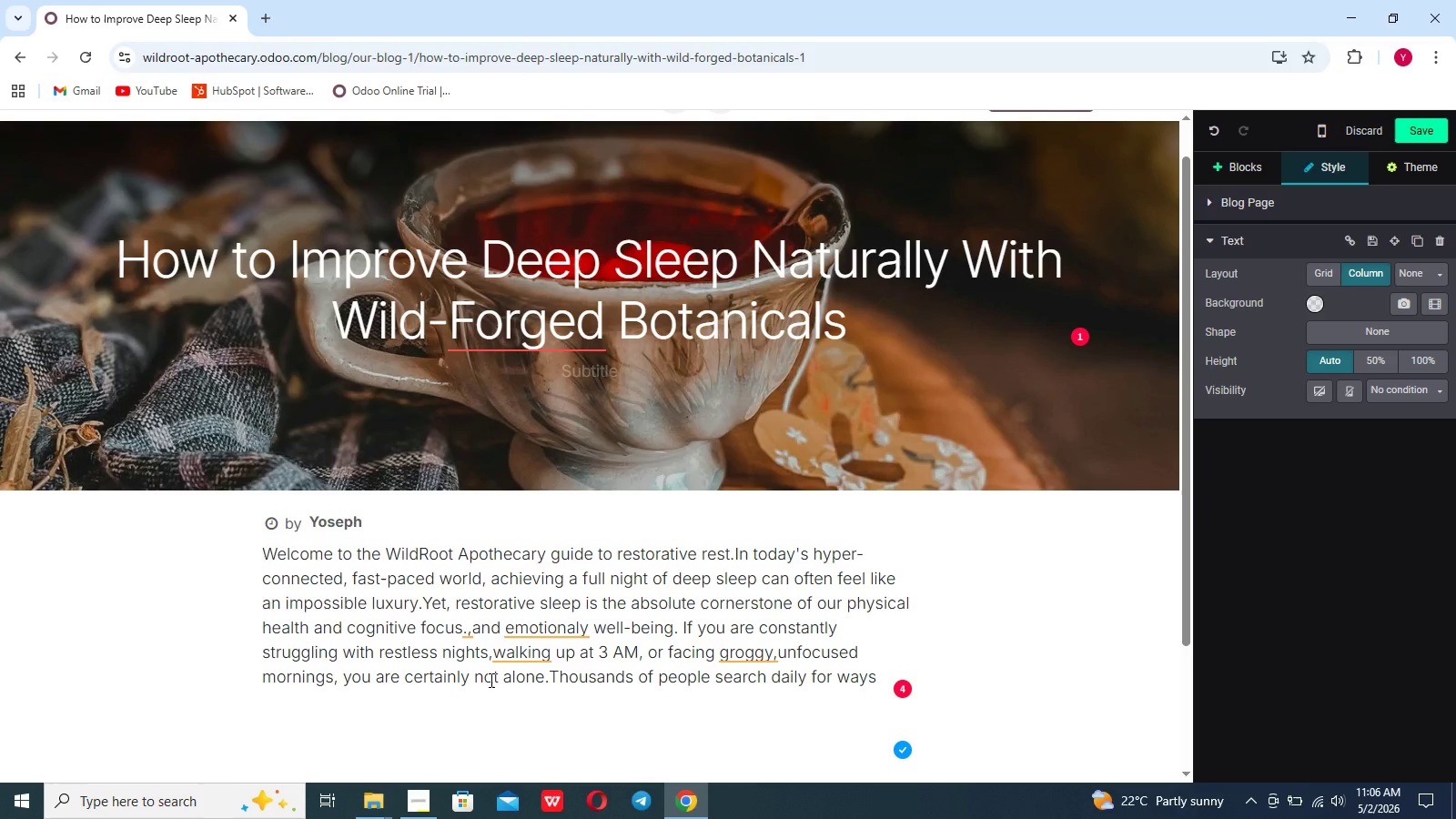 
wait(6.45)
 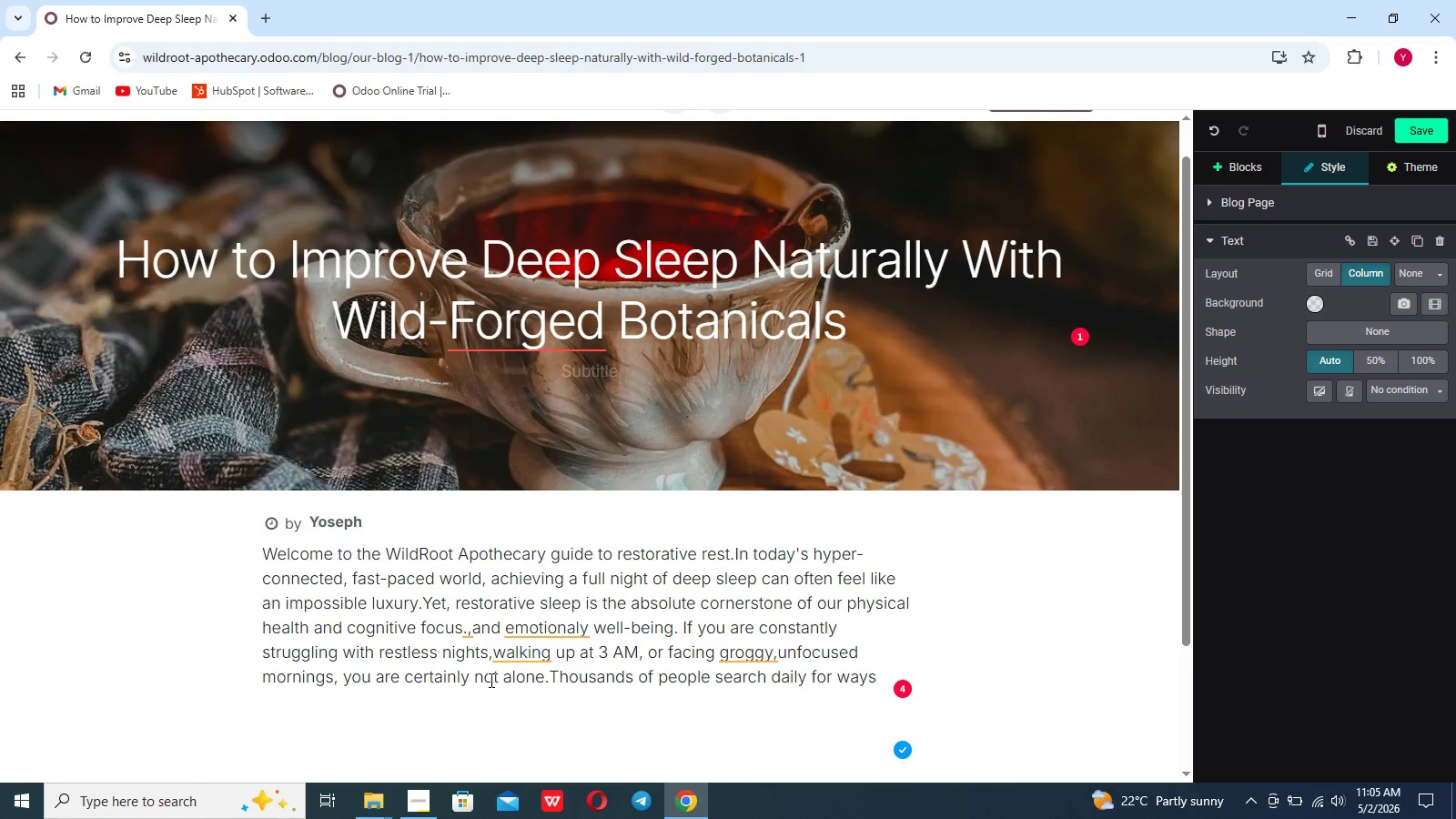 
type( to improve deep sleep naturally, ss)
key(Backspace)
type(eeking effective alternatic=ves to harsh, synthetic)
 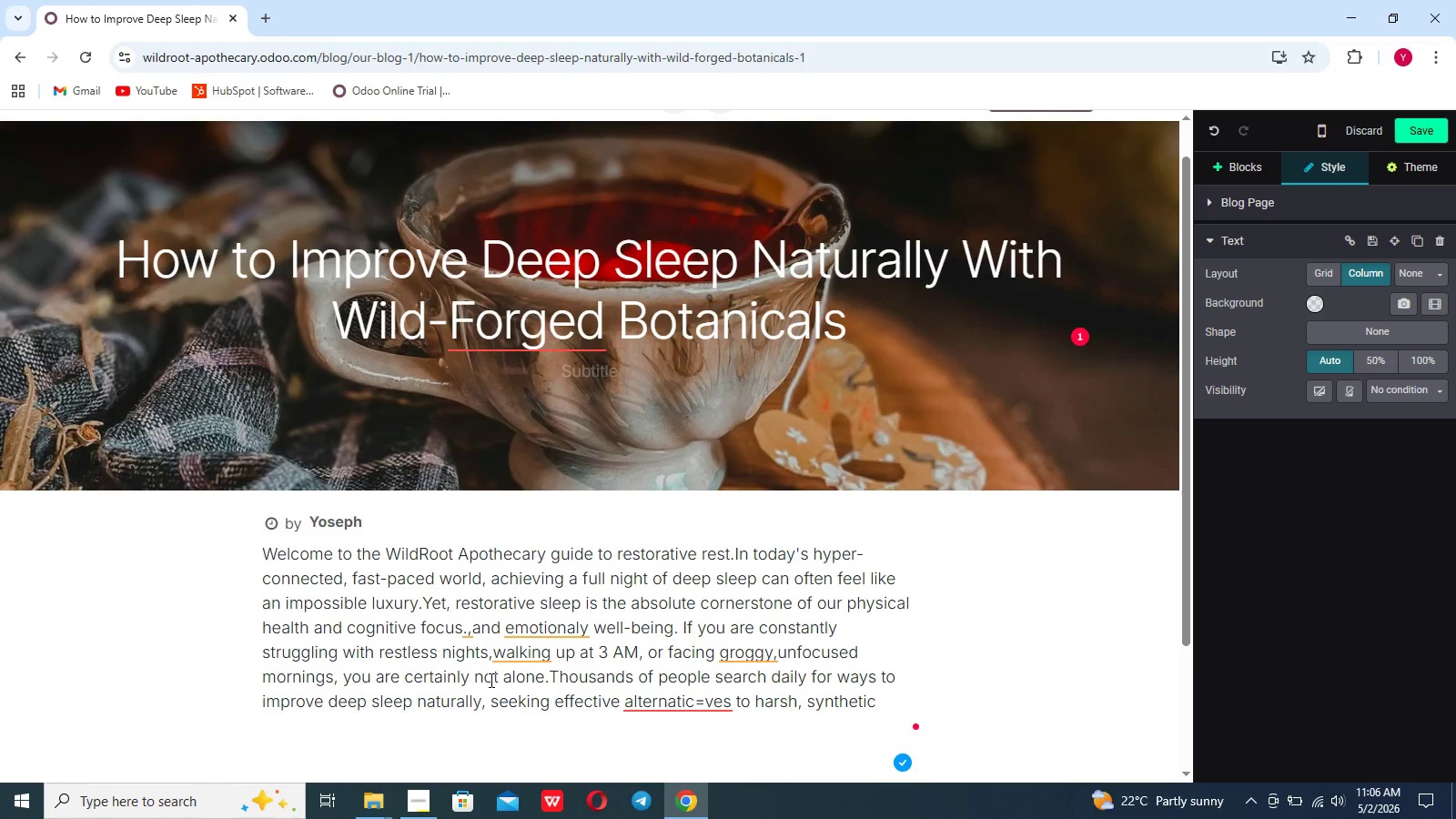 
type( over the counter sleep aids that leave a lingering "hangover" EDE)
key(Backspace)
key(Backspace)
type(FEECT)
key(Backspace)
key(Backspace)
key(Backspace)
key(Backspace)
type(fect )
key(Backspace)
type(. the secret)
 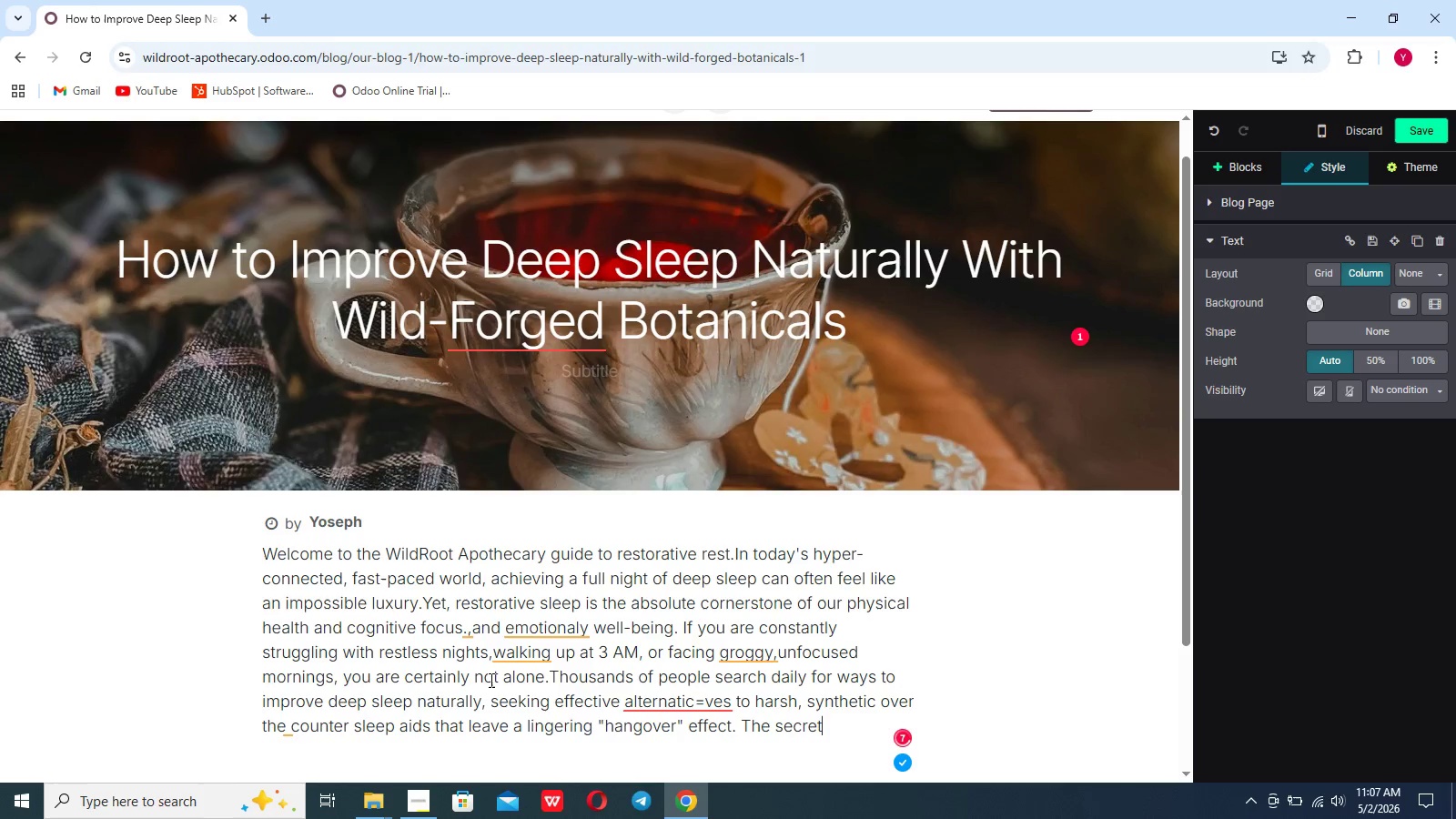 
type(to)
key(Backspace)
key(Backspace)
type( to profound uninterupted rest might just be growing)
 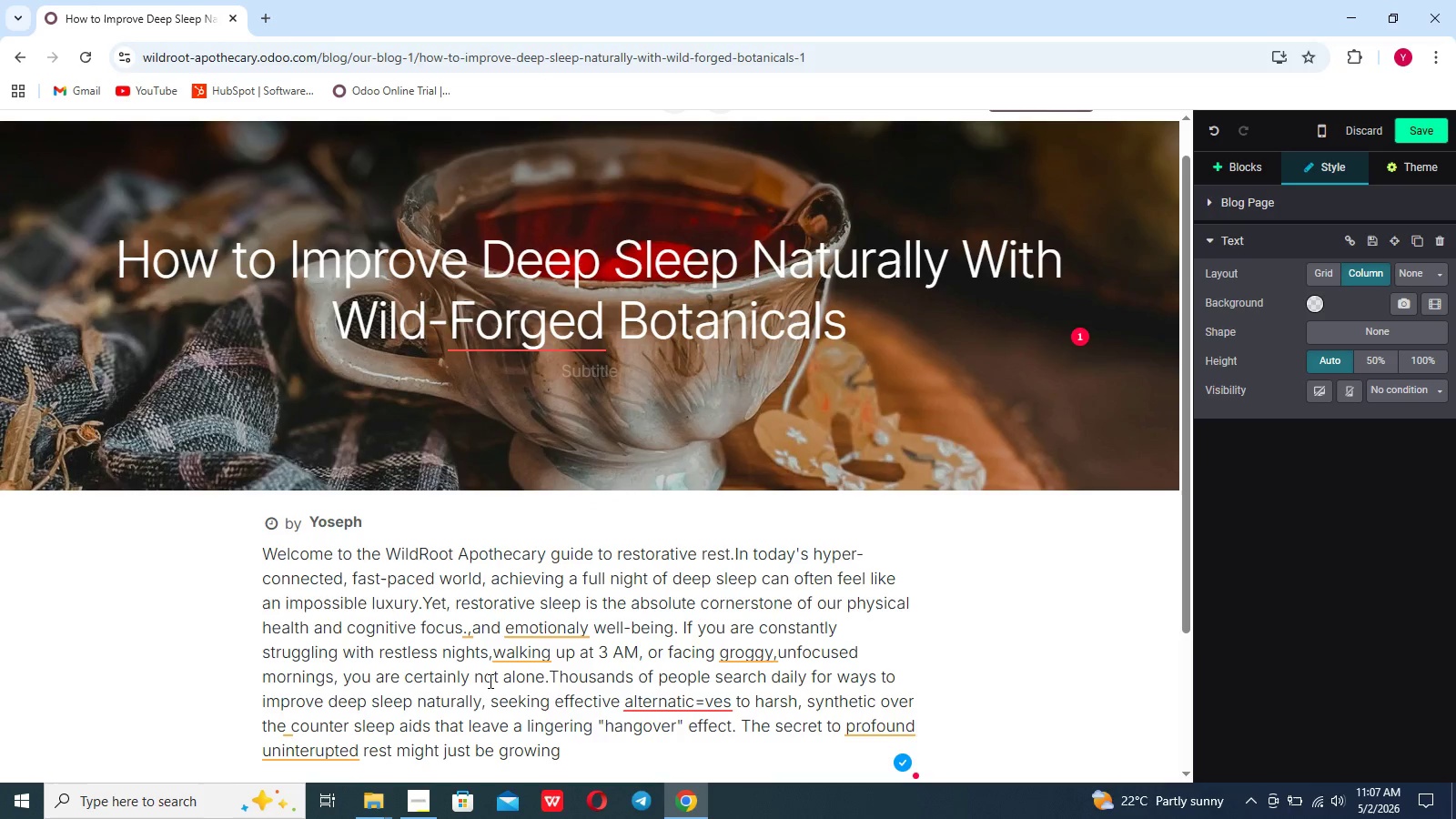 
type( right outside in the wild.)
 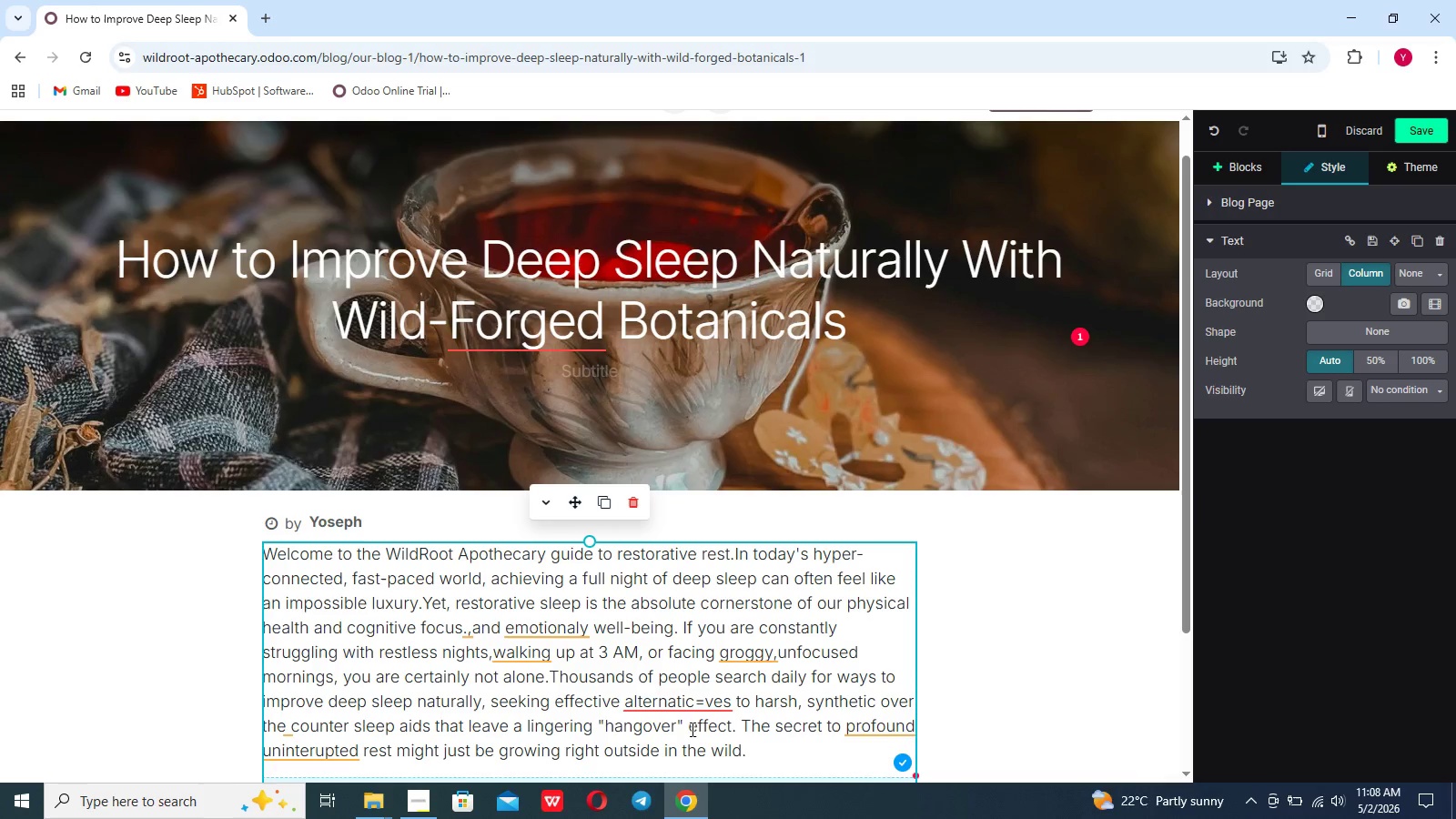 
left_click([695, 709])
 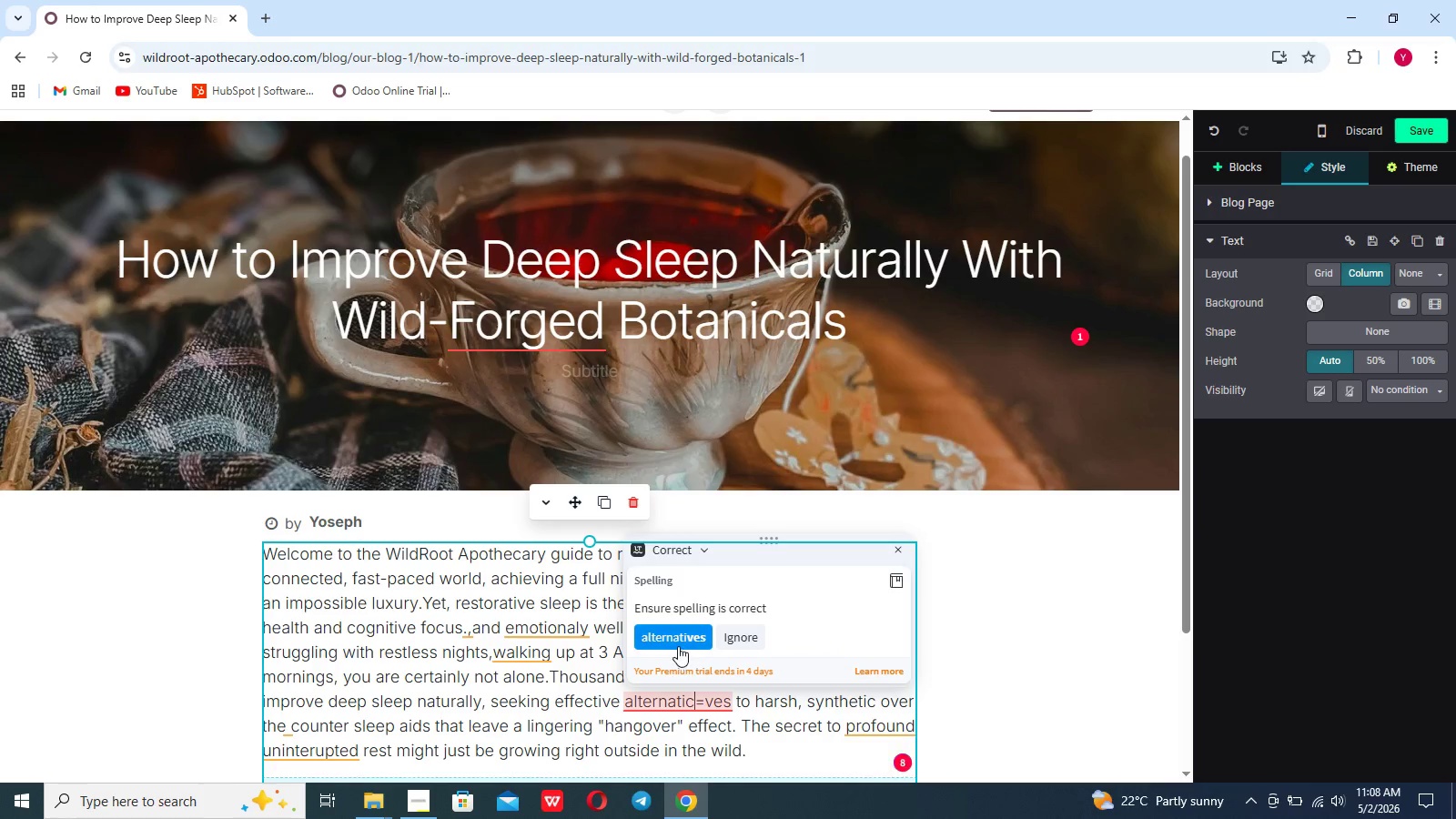 
left_click([678, 646])
 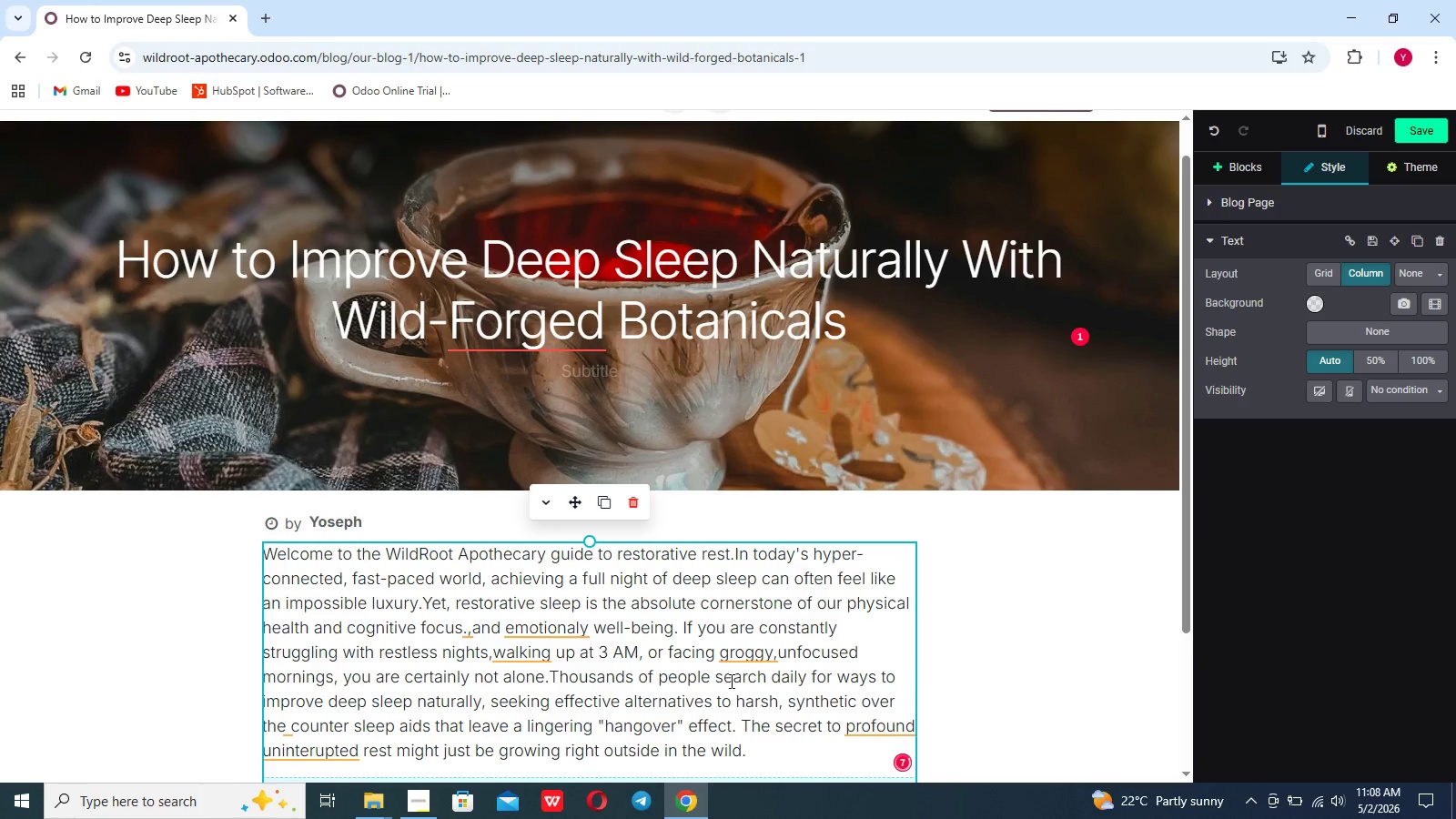 
scroll: coordinate [730, 681], scroll_direction: down, amount: 4.0
 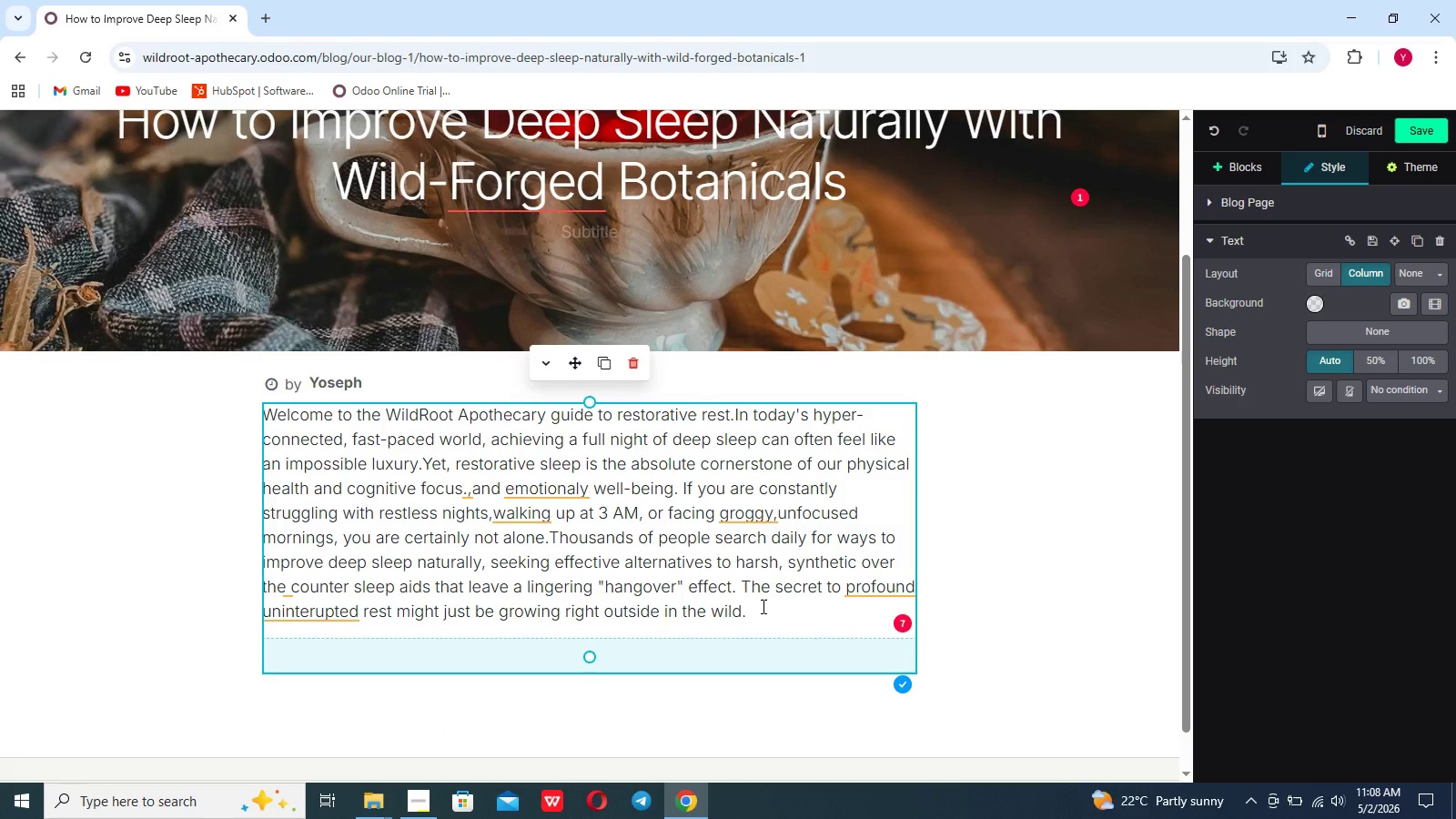 
left_click([762, 606])
 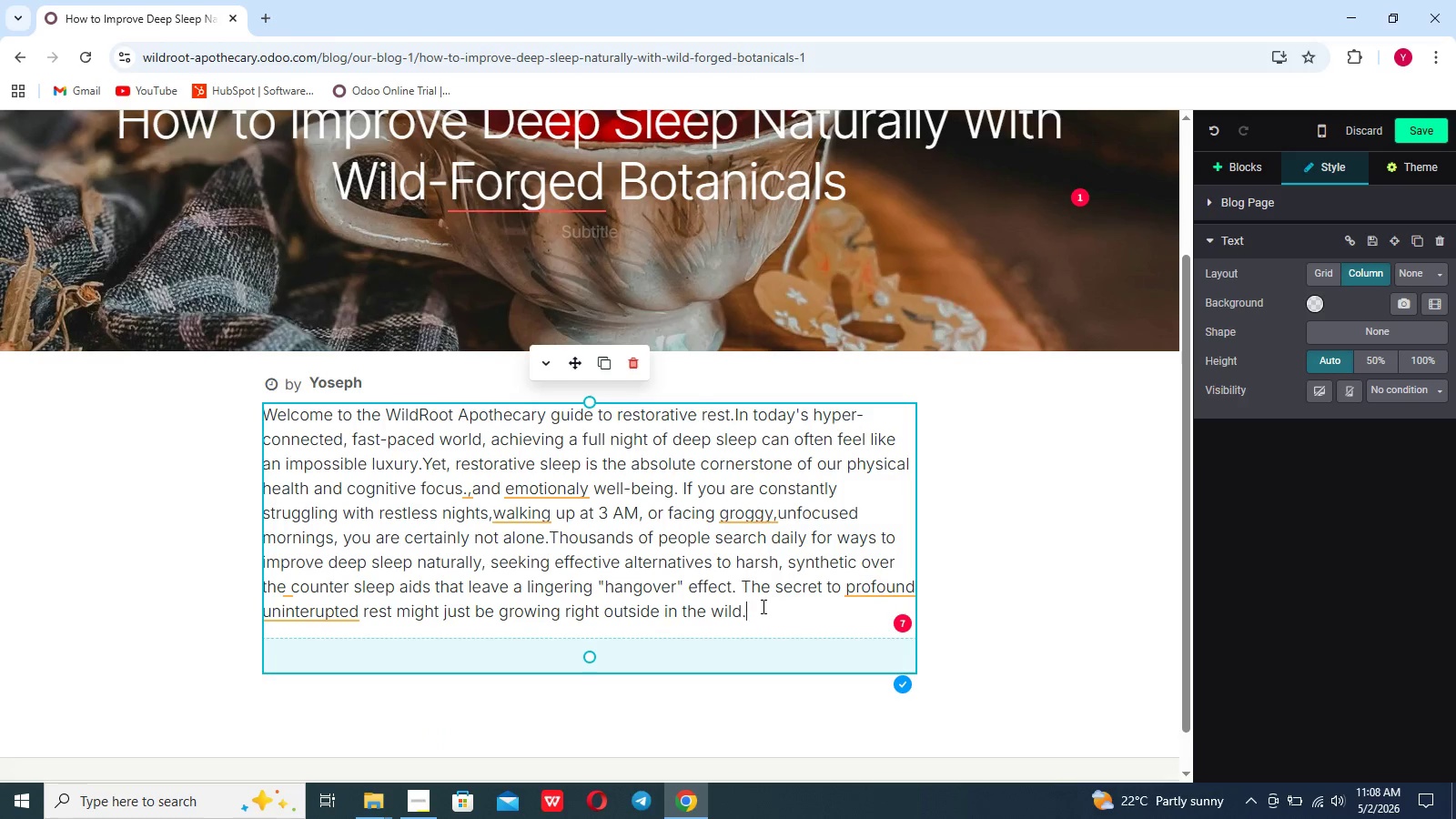 
wait(8.14)
 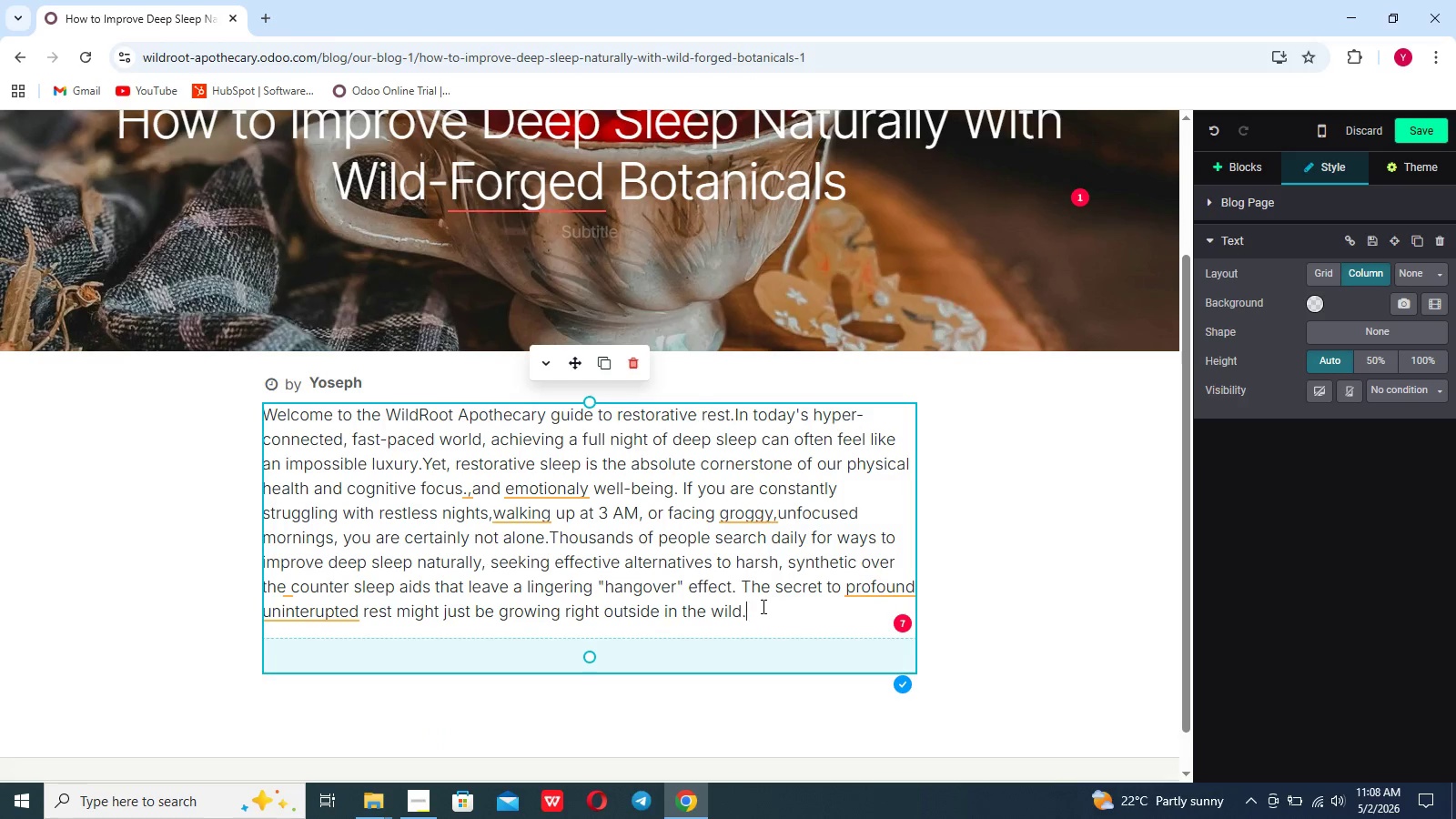 
left_click([1246, 178])
 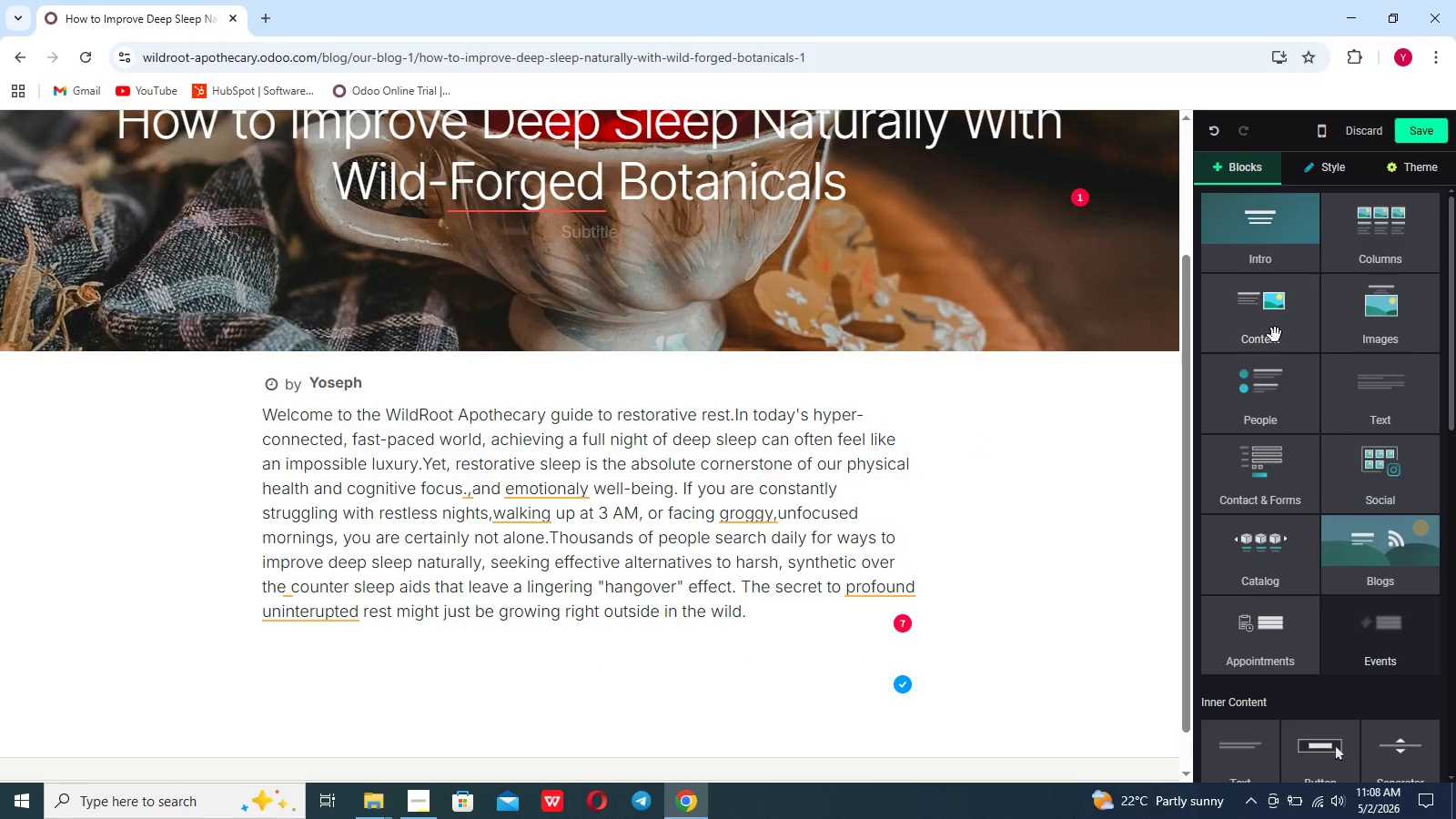 
left_click([1275, 339])
 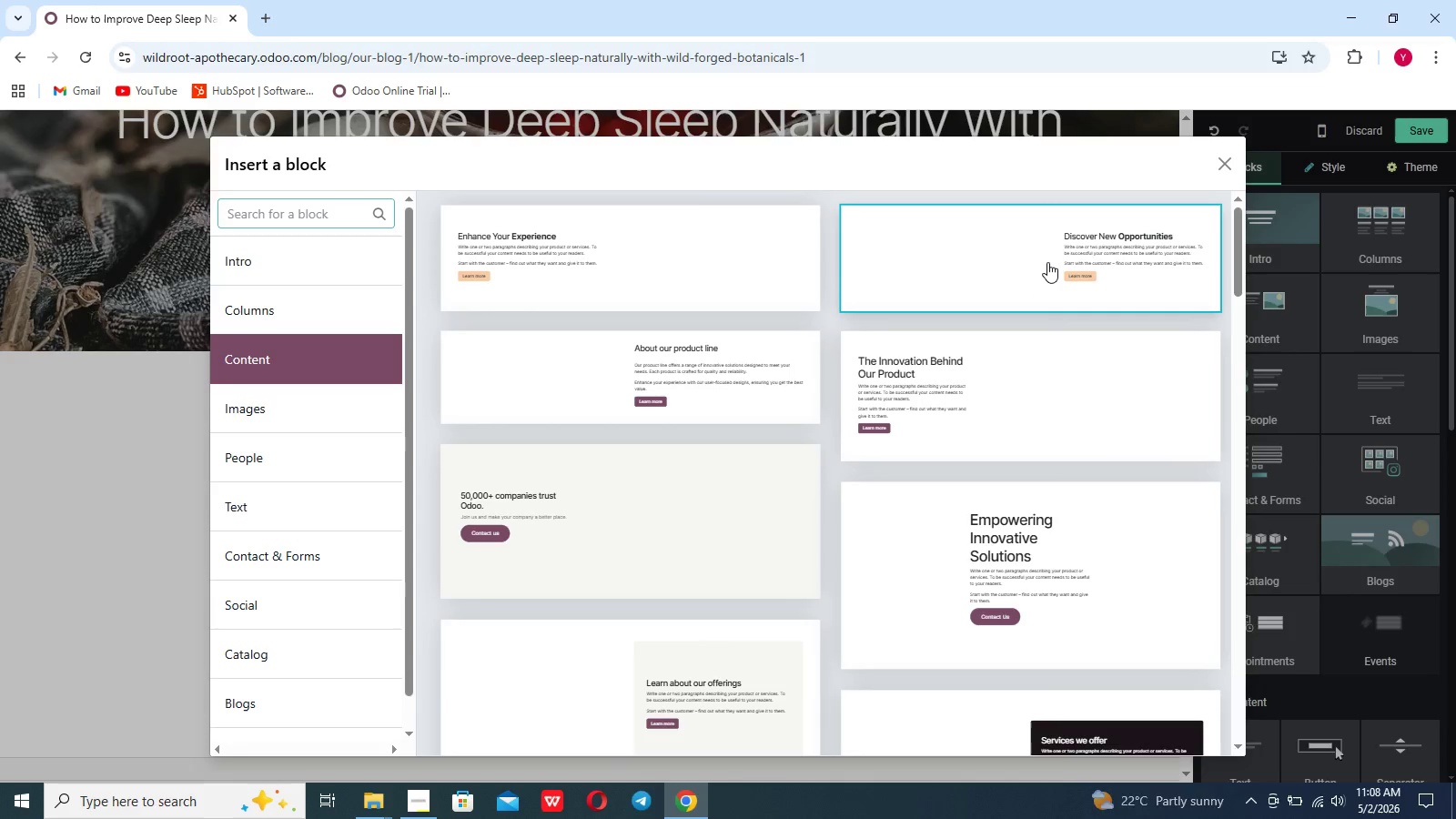 
left_click([1047, 262])
 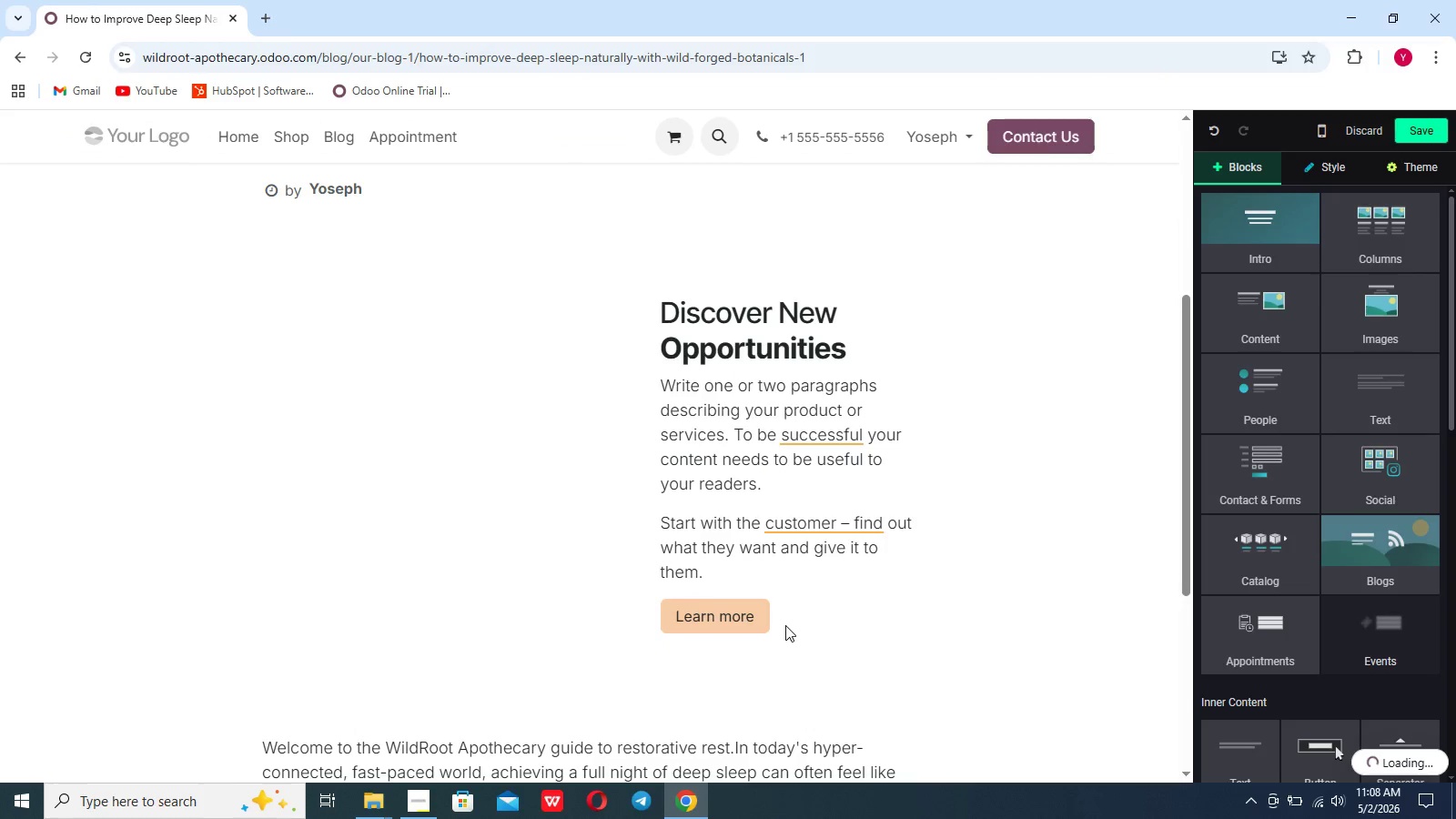 
left_click_drag(start_coordinate=[783, 624], to_coordinate=[778, 586])
 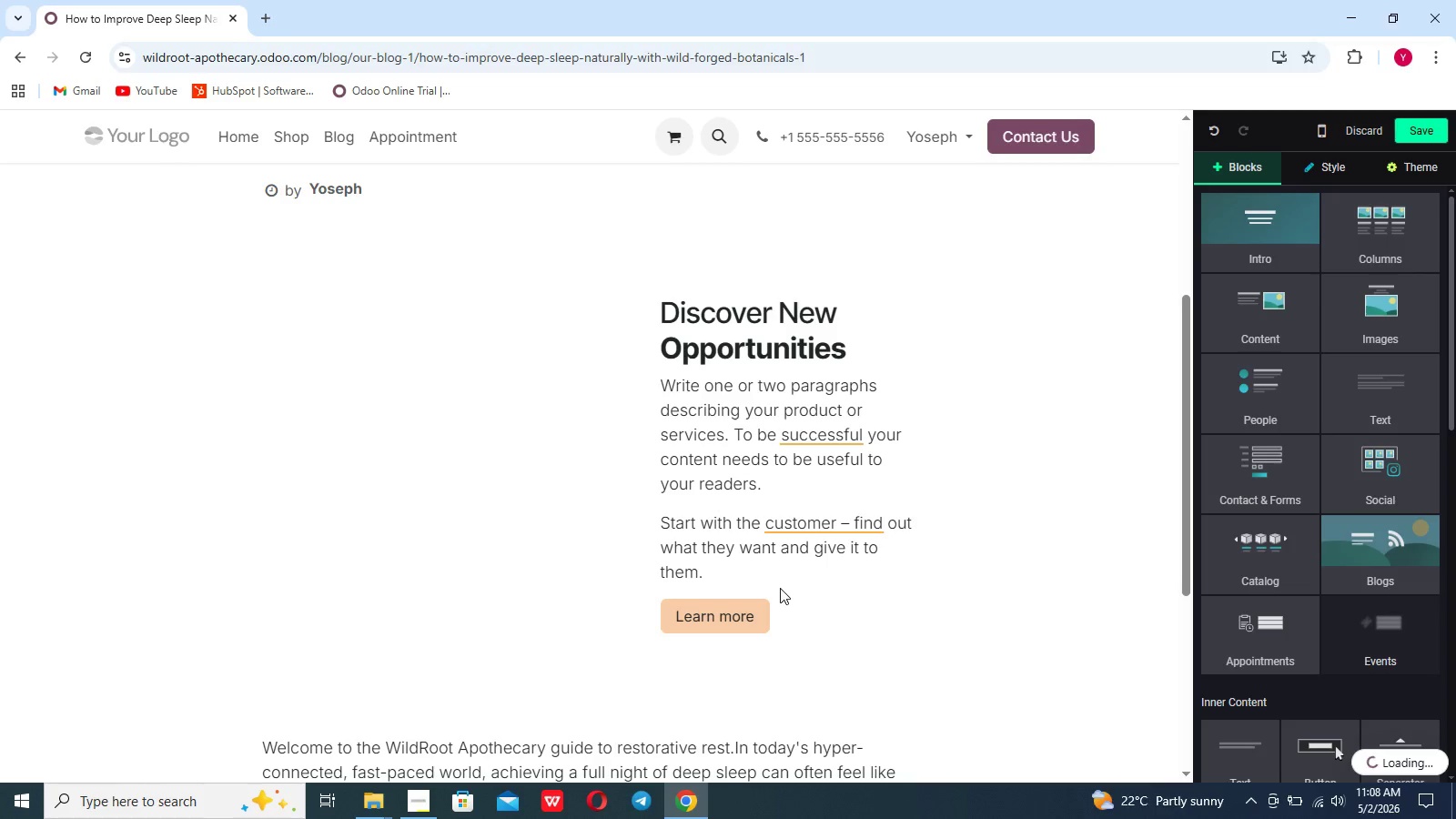 
left_click([780, 588])
 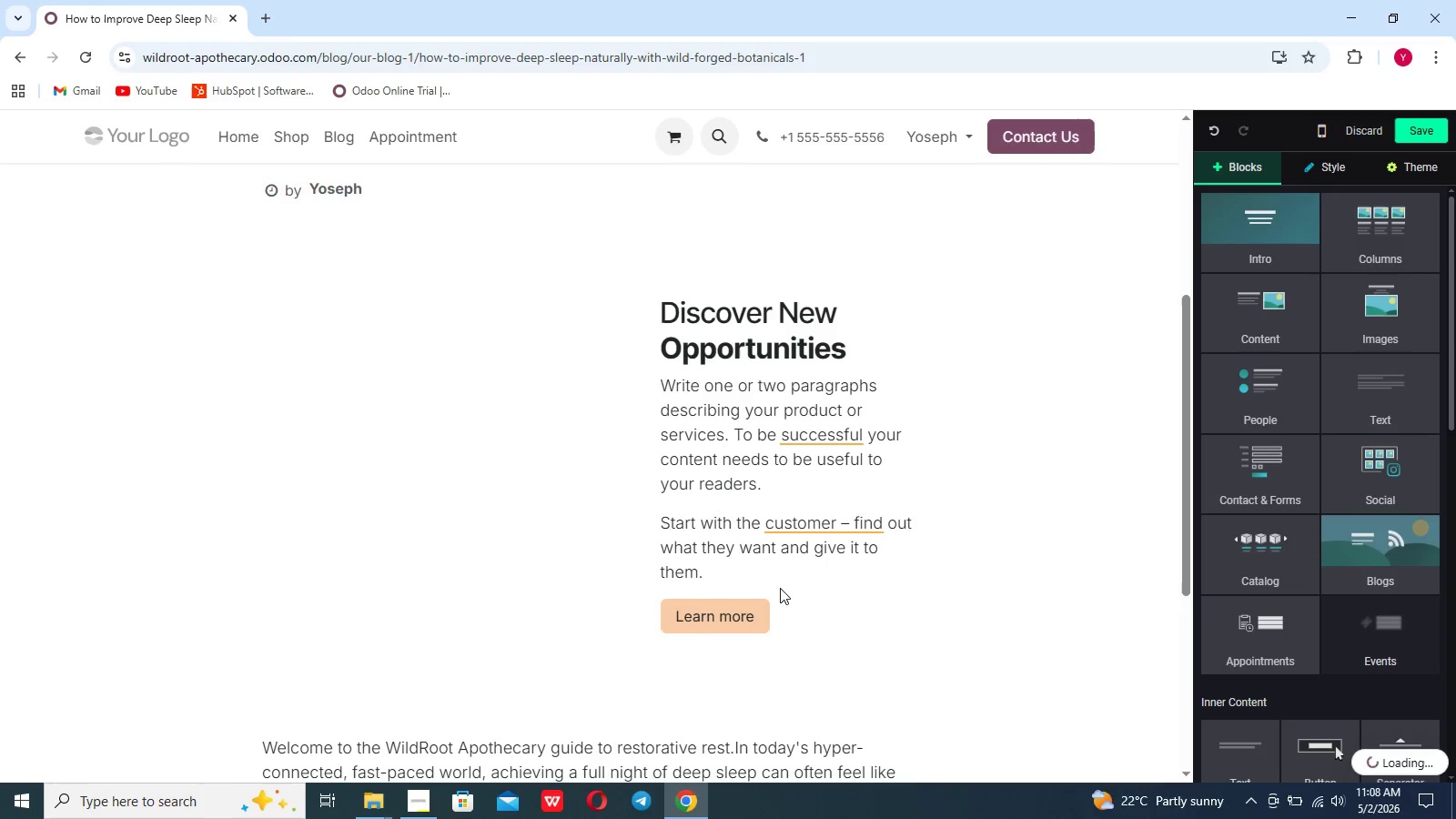 
left_click([674, 528])
 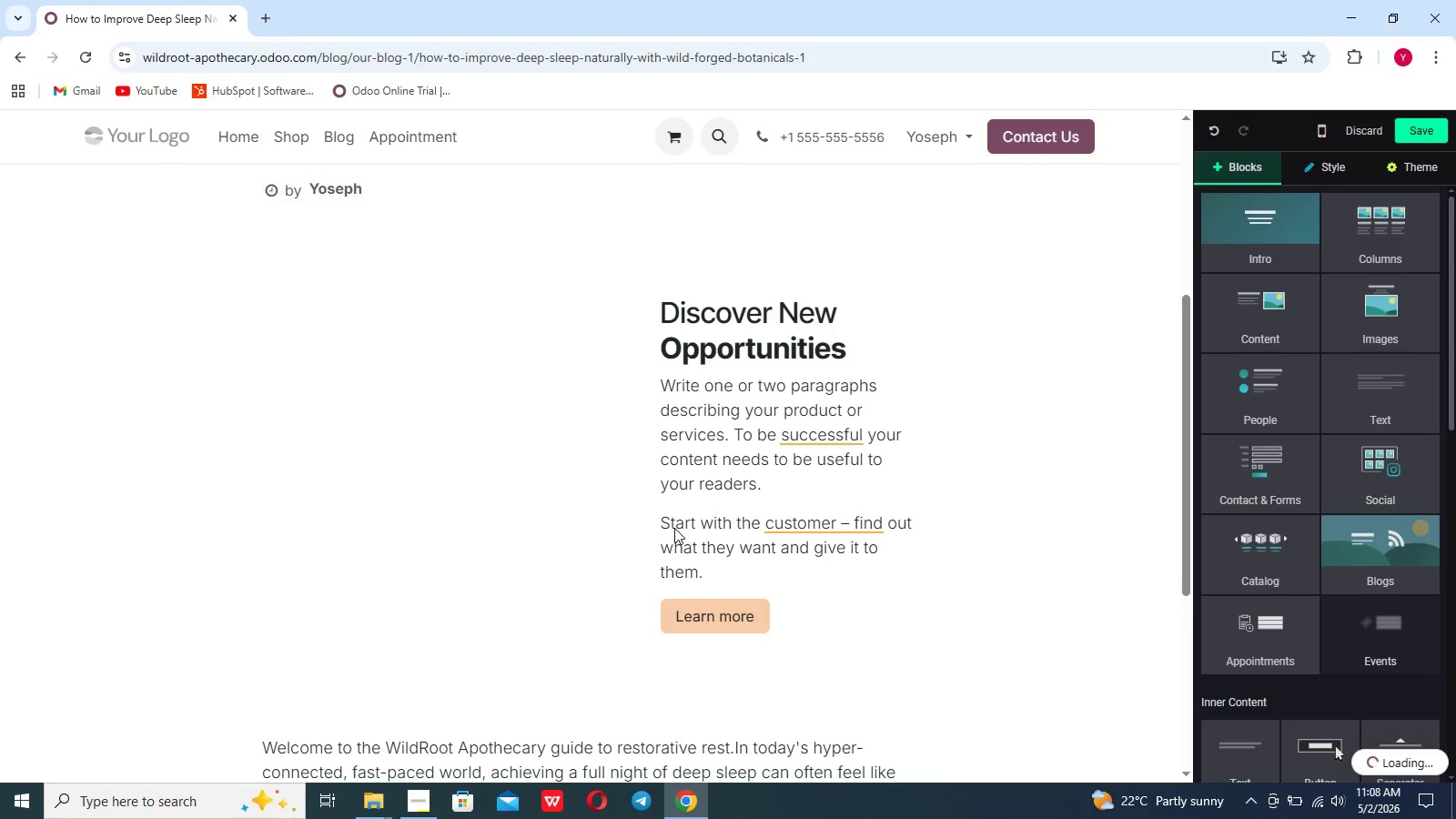 
scroll: coordinate [674, 526], scroll_direction: up, amount: 3.0
 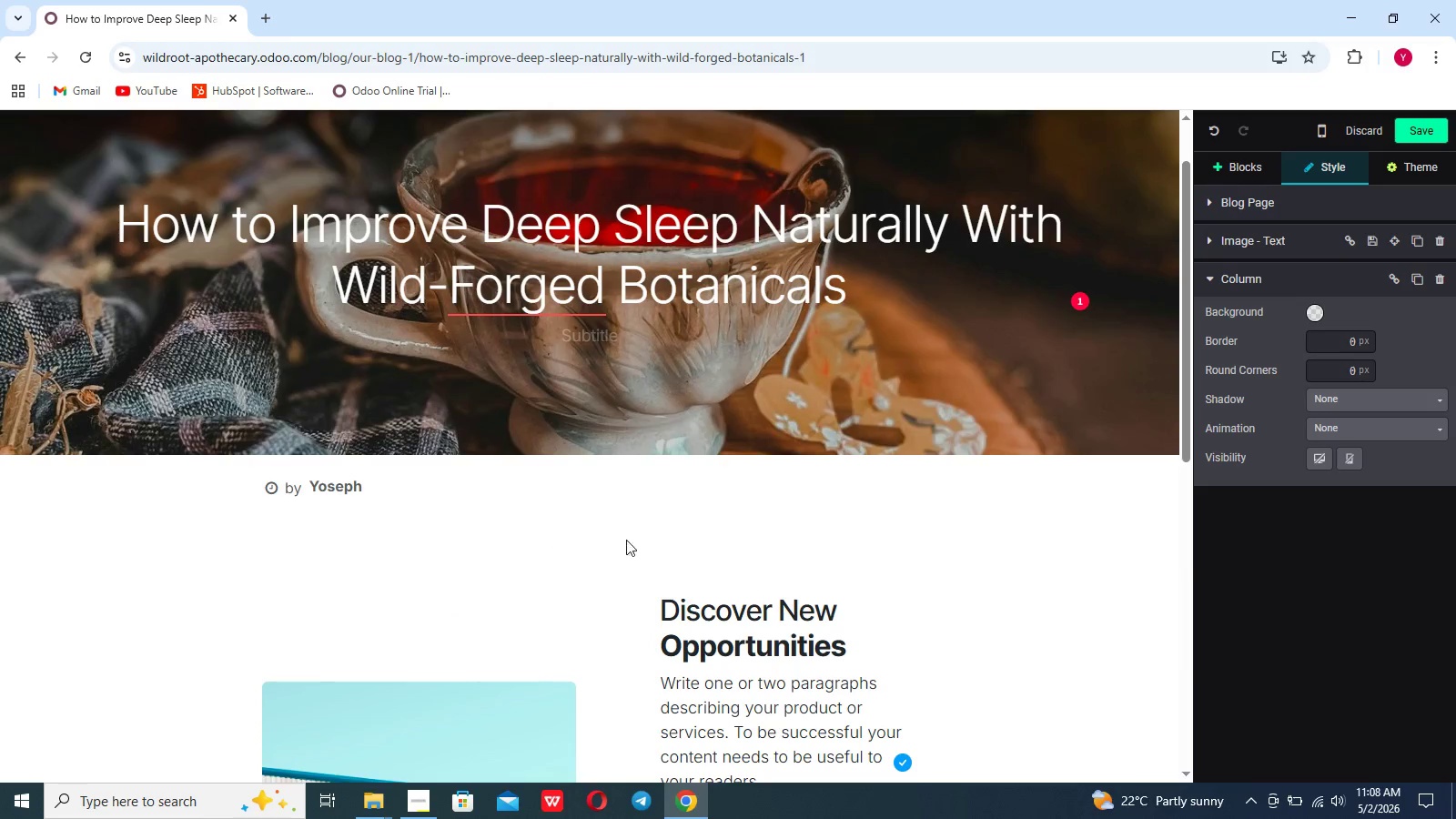 
left_click([593, 552])
 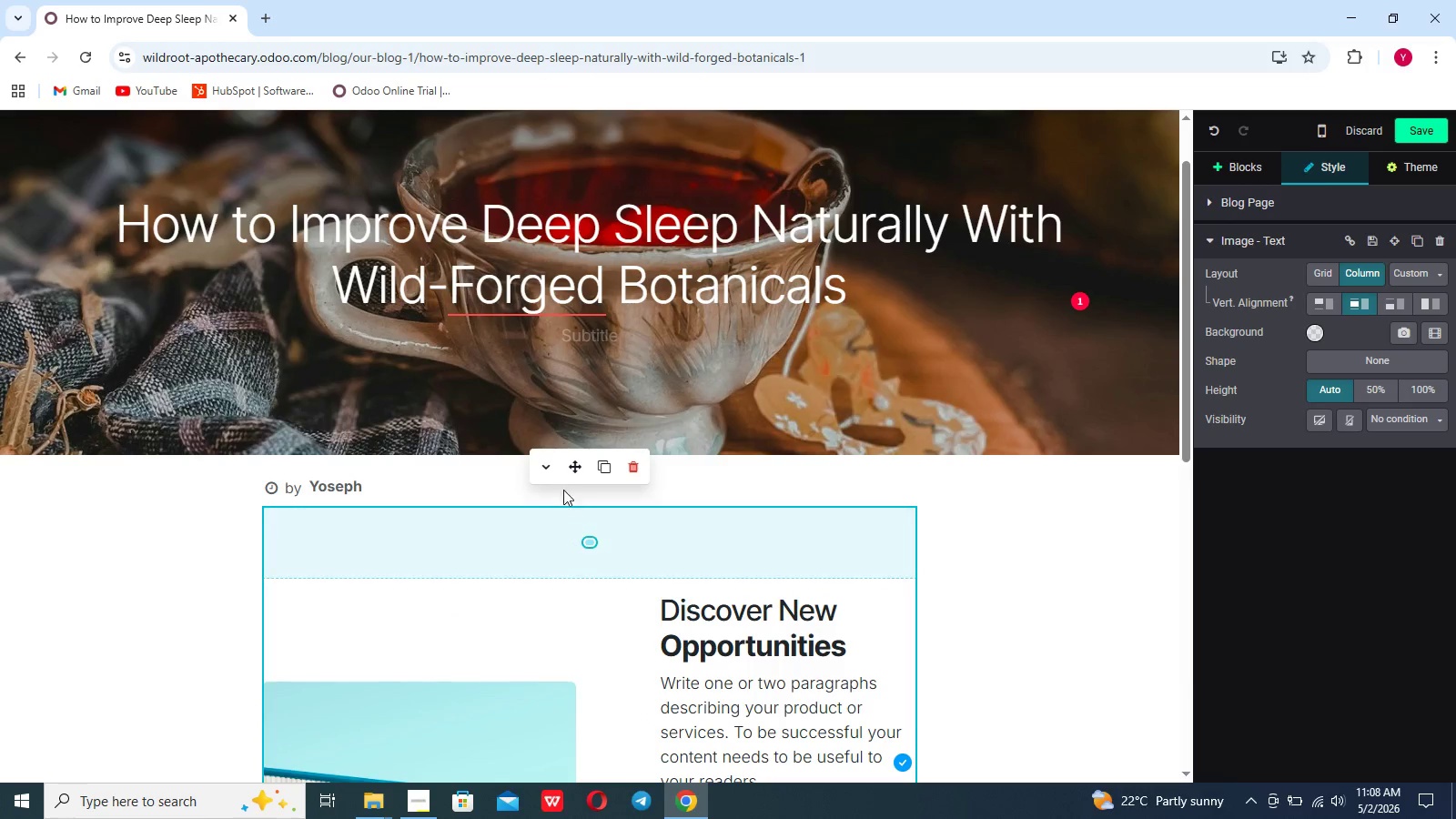 
left_click([547, 478])
 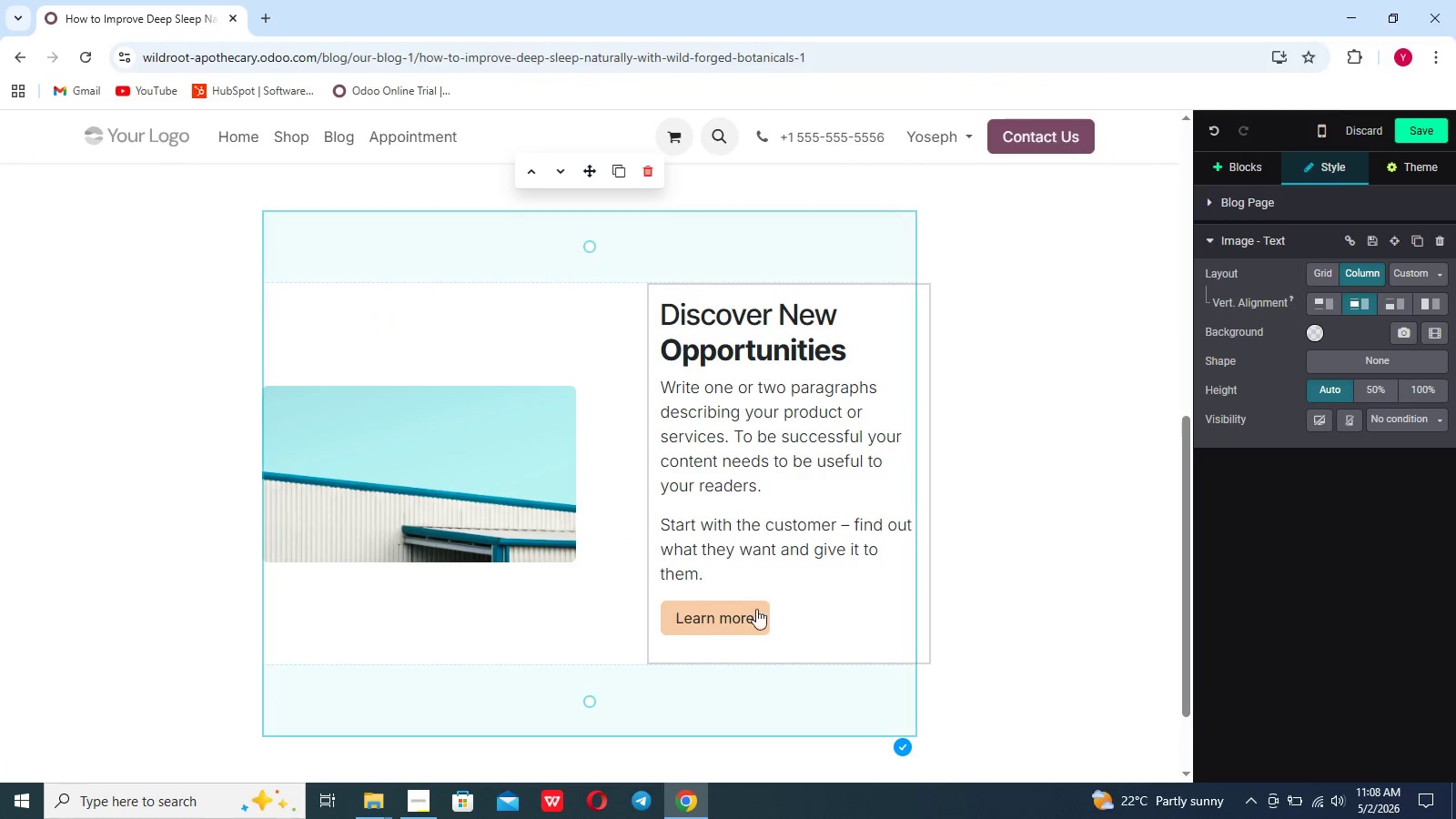 
left_click_drag(start_coordinate=[777, 618], to_coordinate=[677, 281])
 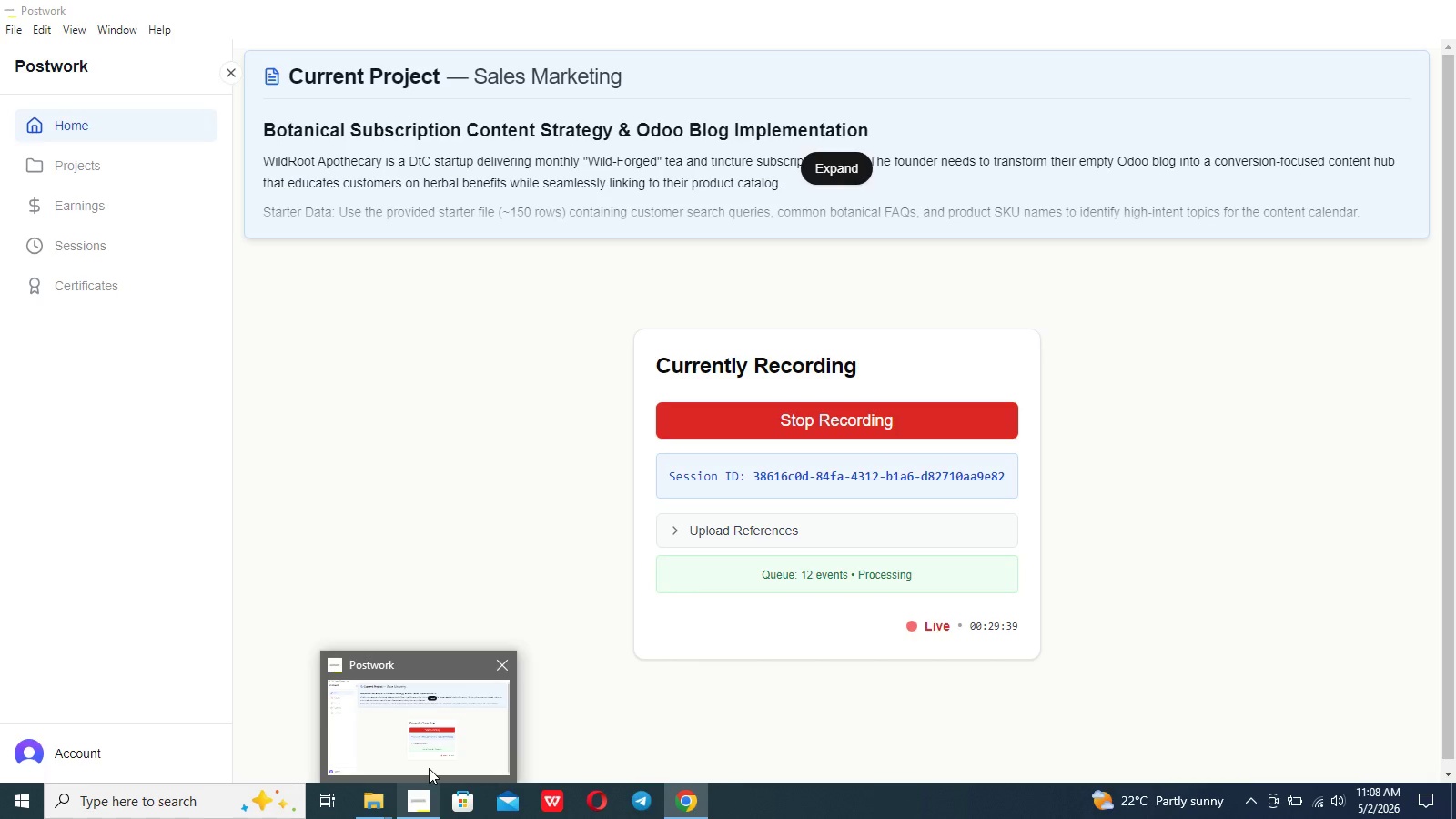 
wait(5.14)
 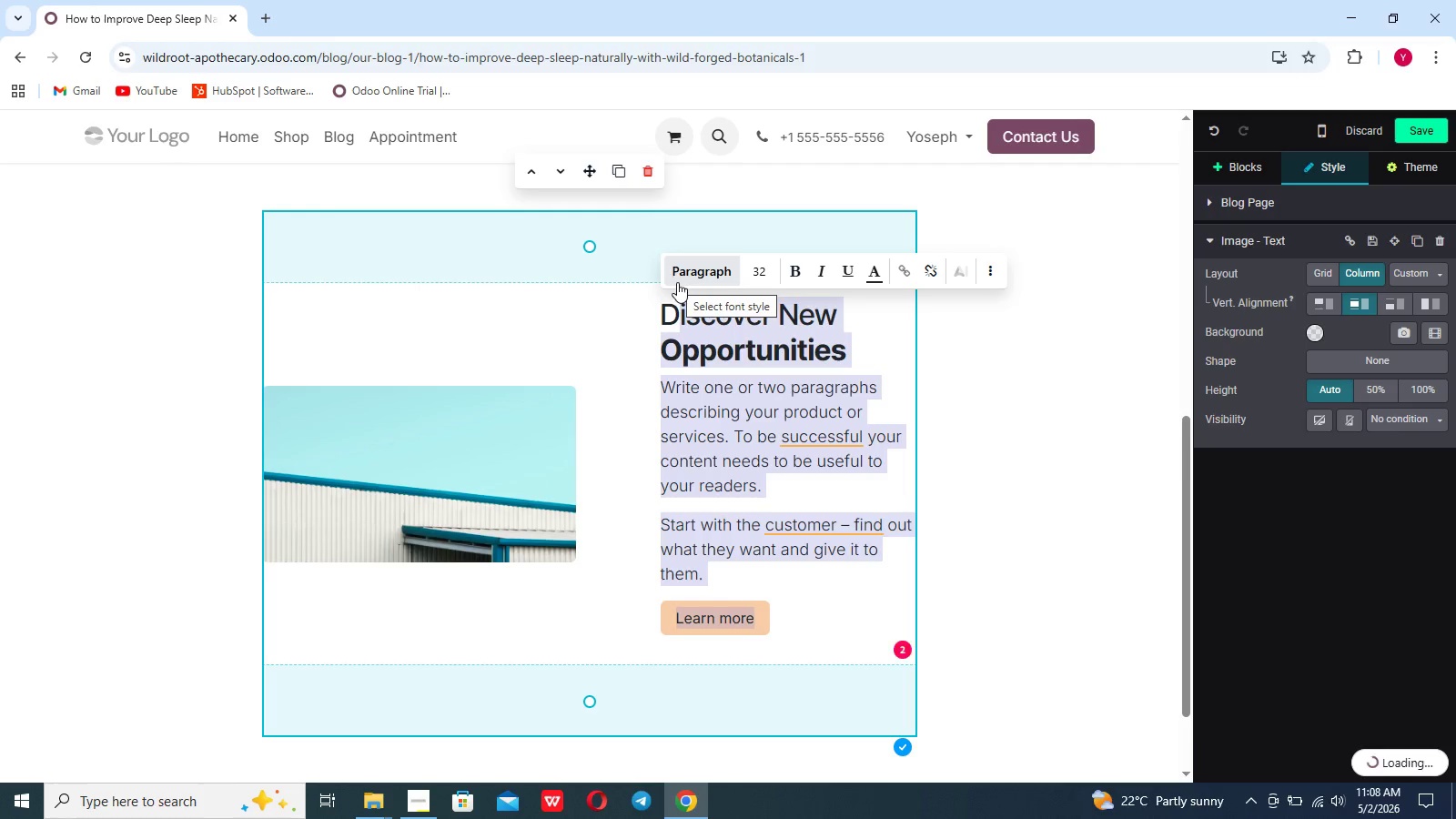 
left_click([429, 768])